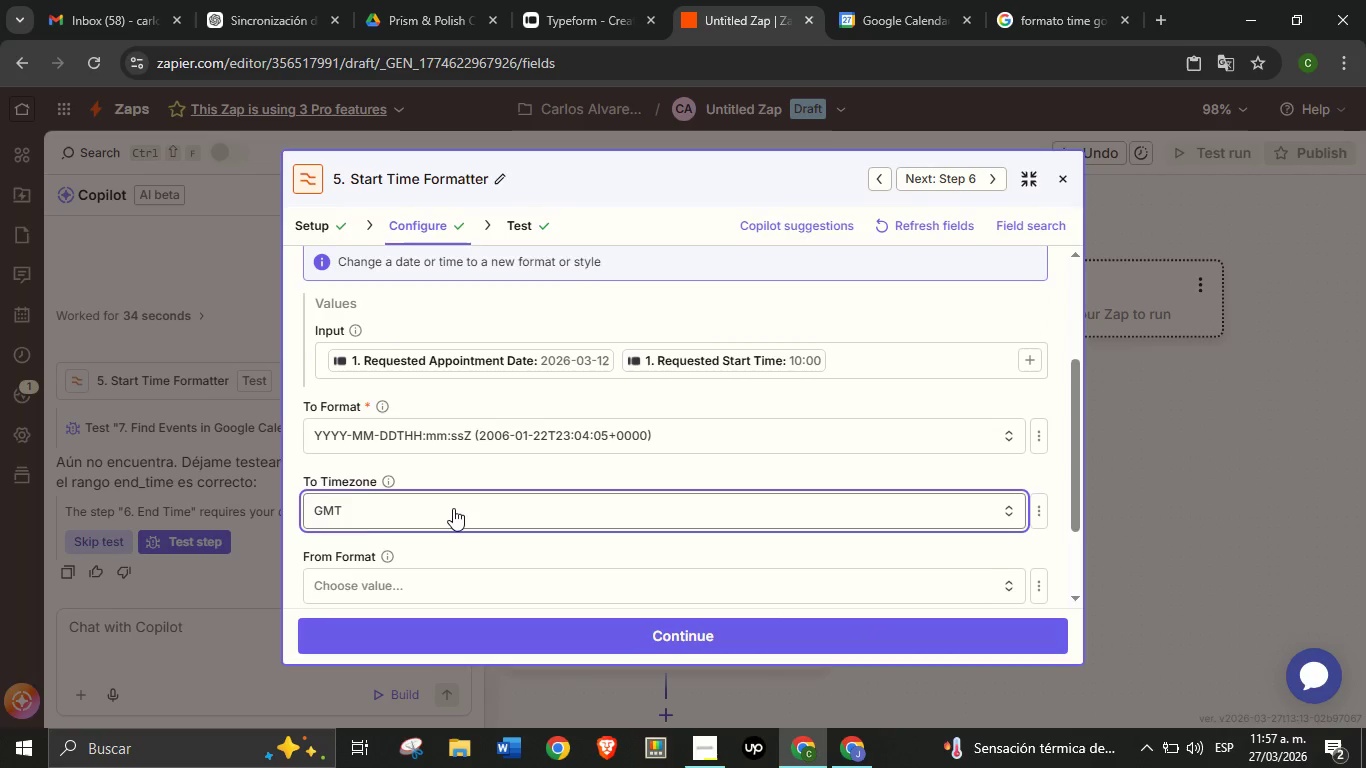 
left_click([453, 508])
 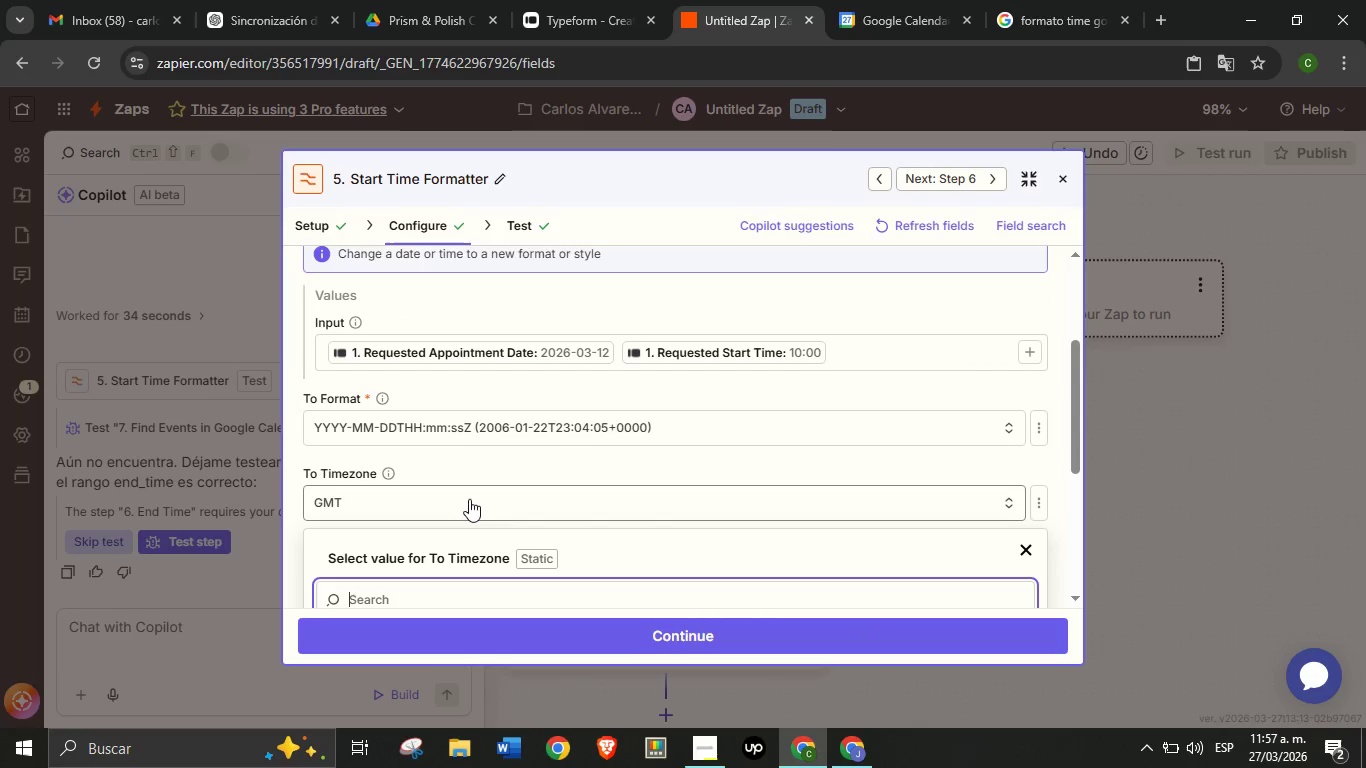 
type(bog)
 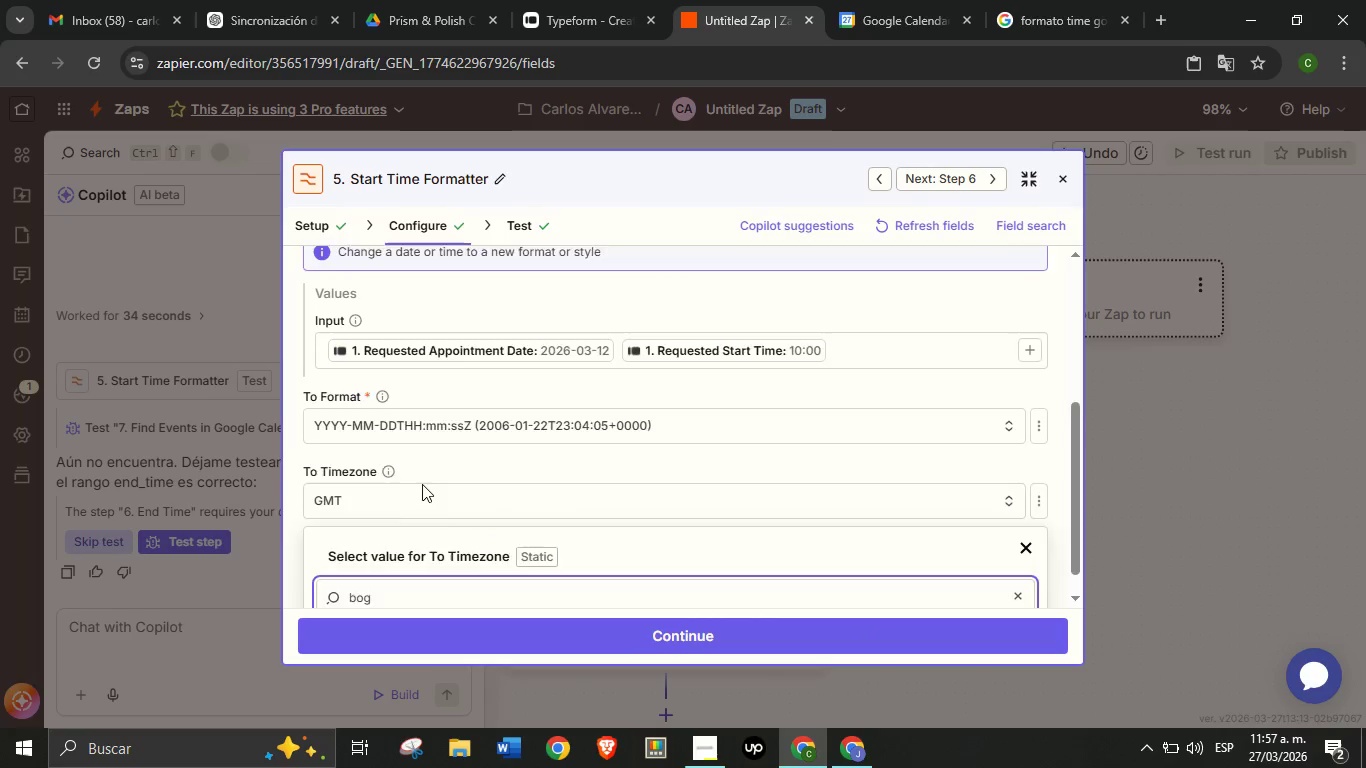 
scroll: coordinate [399, 474], scroll_direction: down, amount: 3.0
 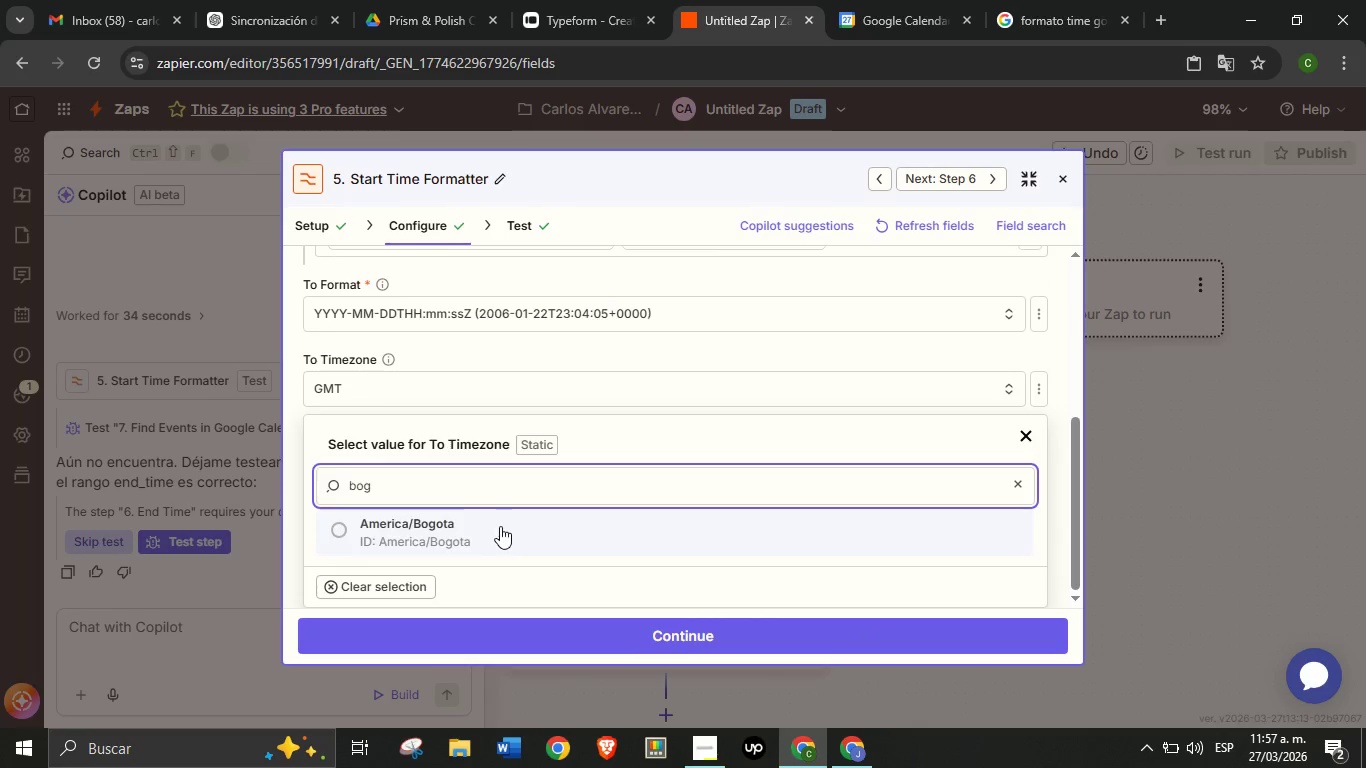 
left_click([500, 526])
 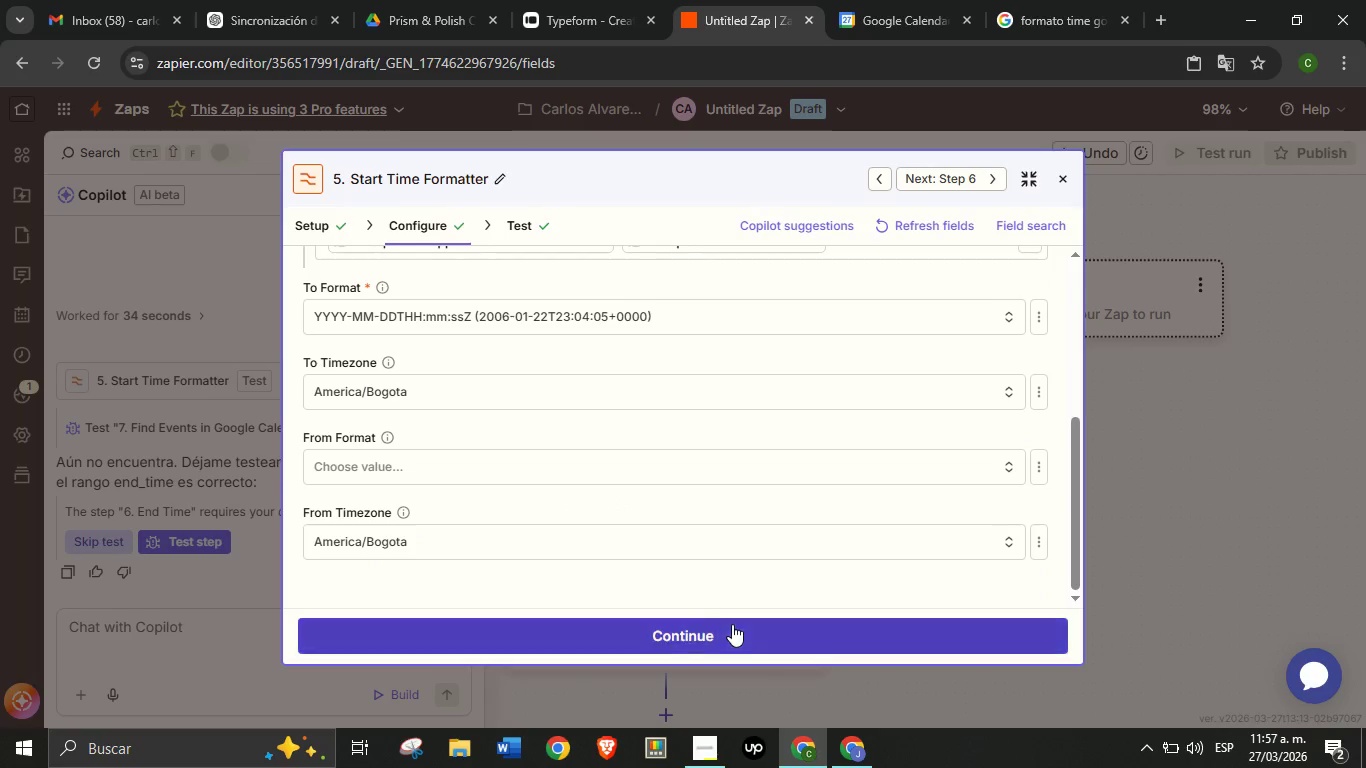 
left_click([732, 624])
 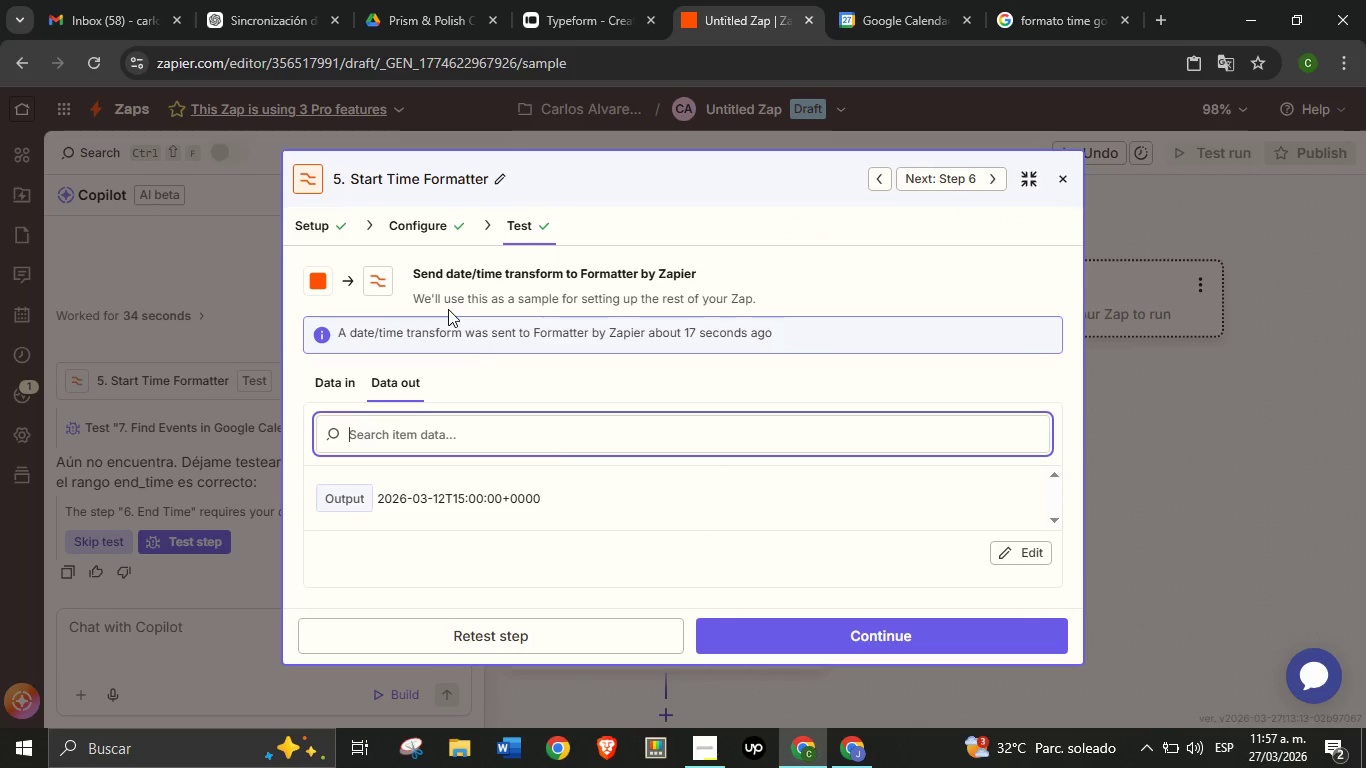 
left_click([625, 634])
 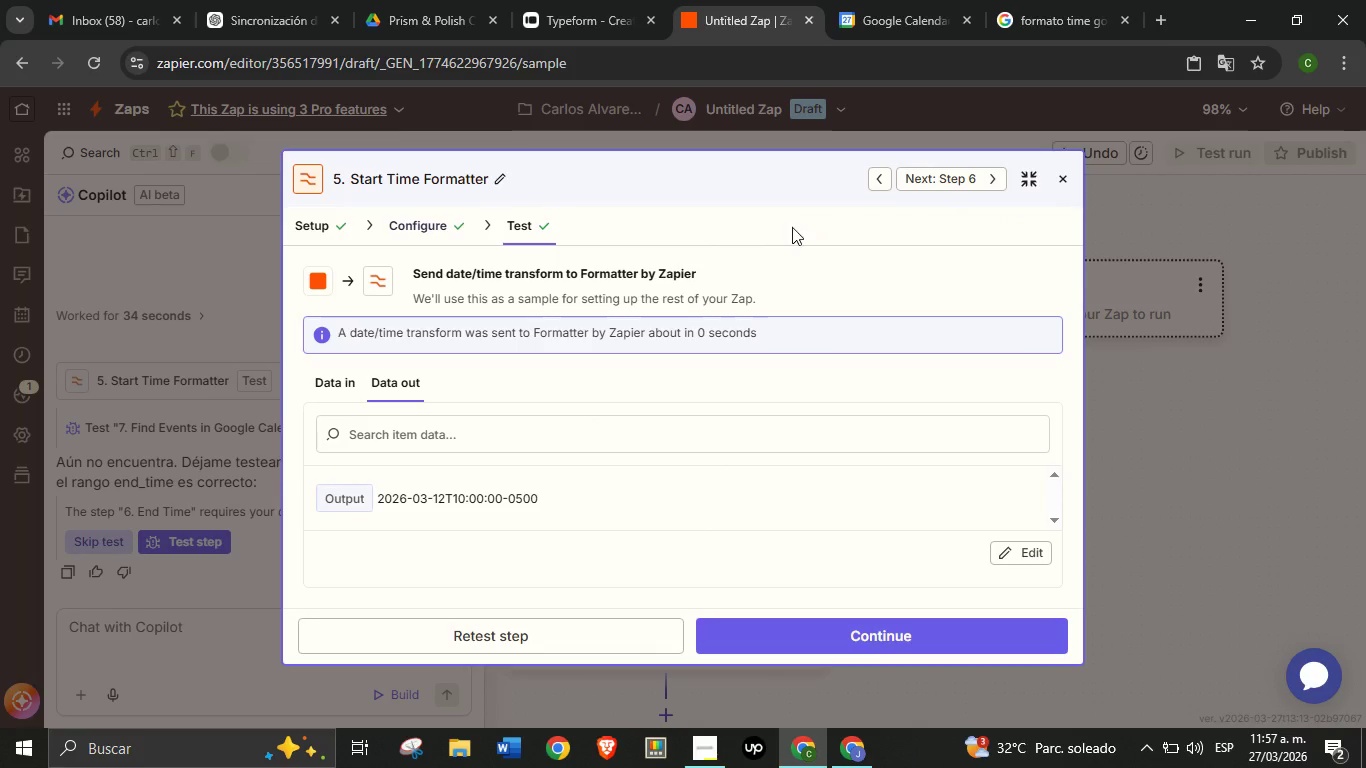 
wait(6.75)
 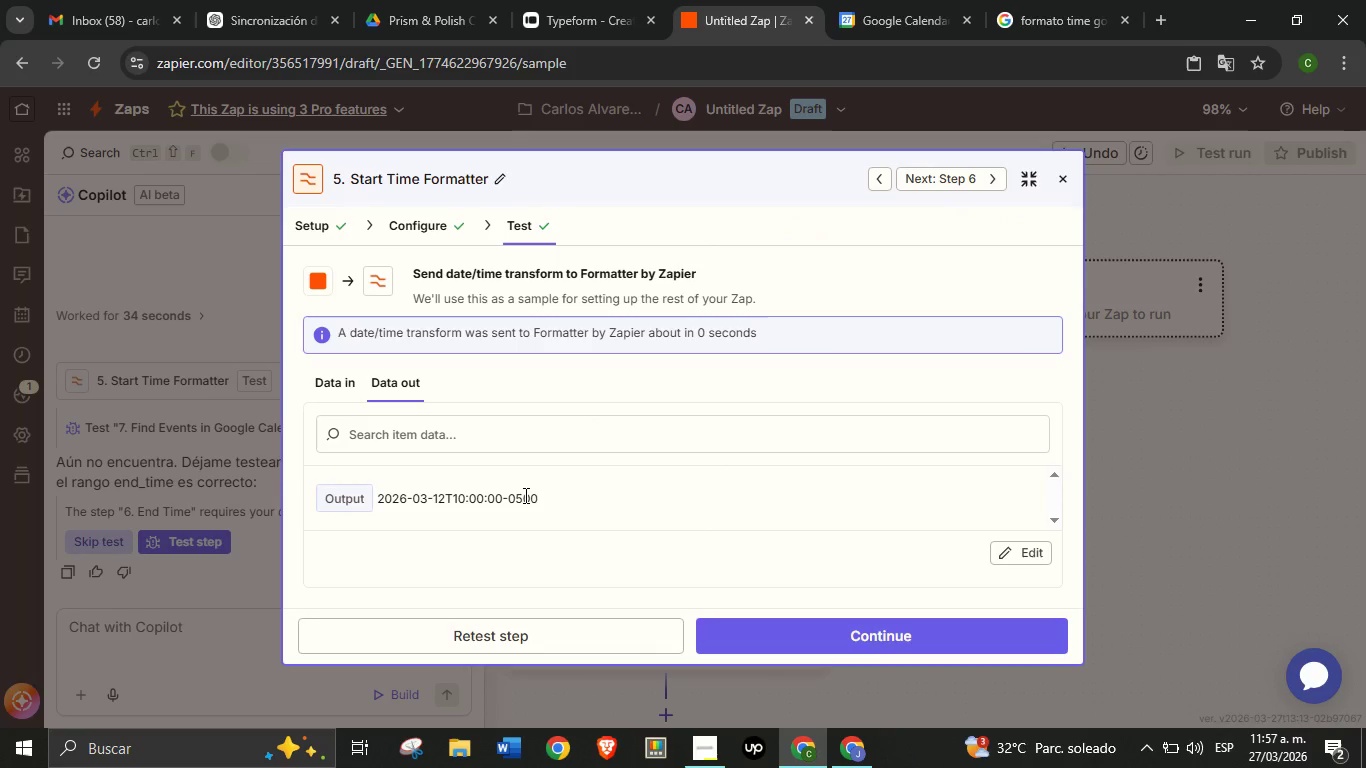 
left_click([1032, 181])
 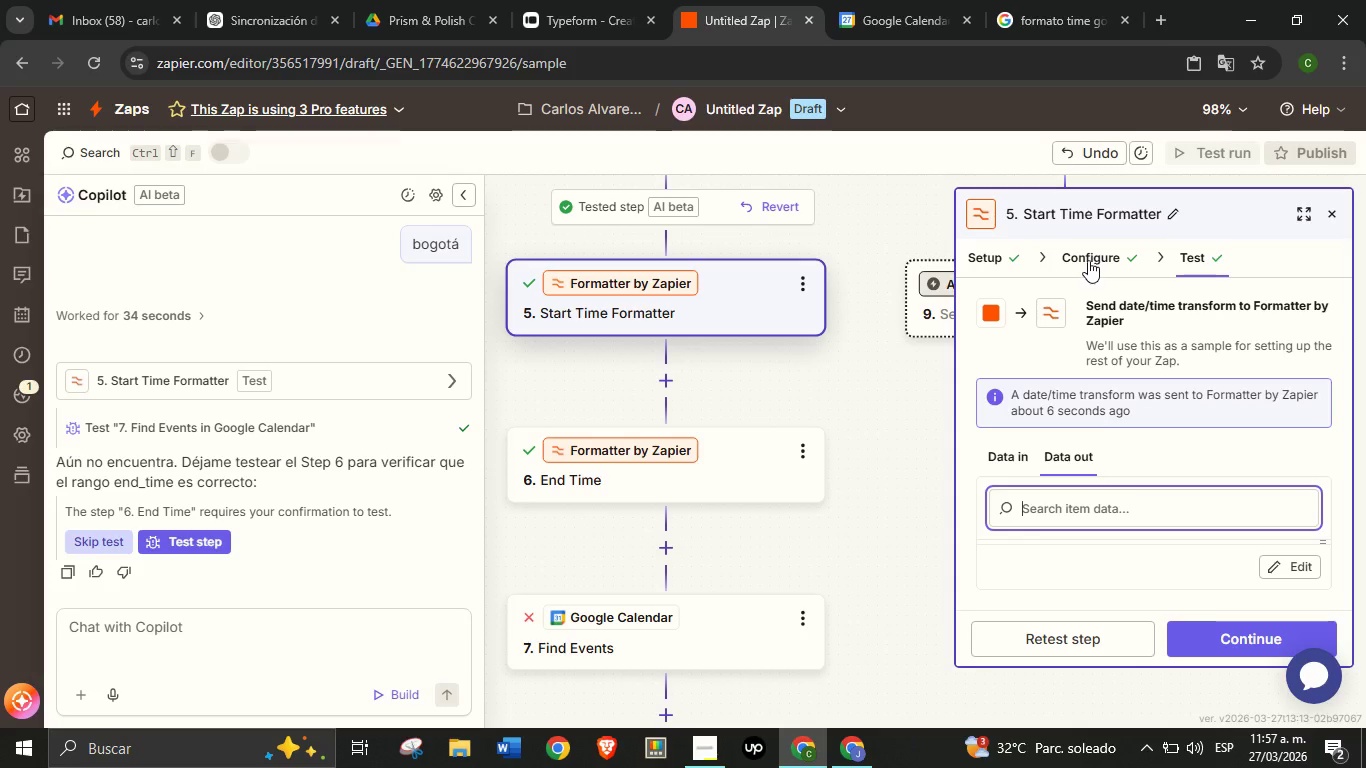 
left_click([1088, 260])
 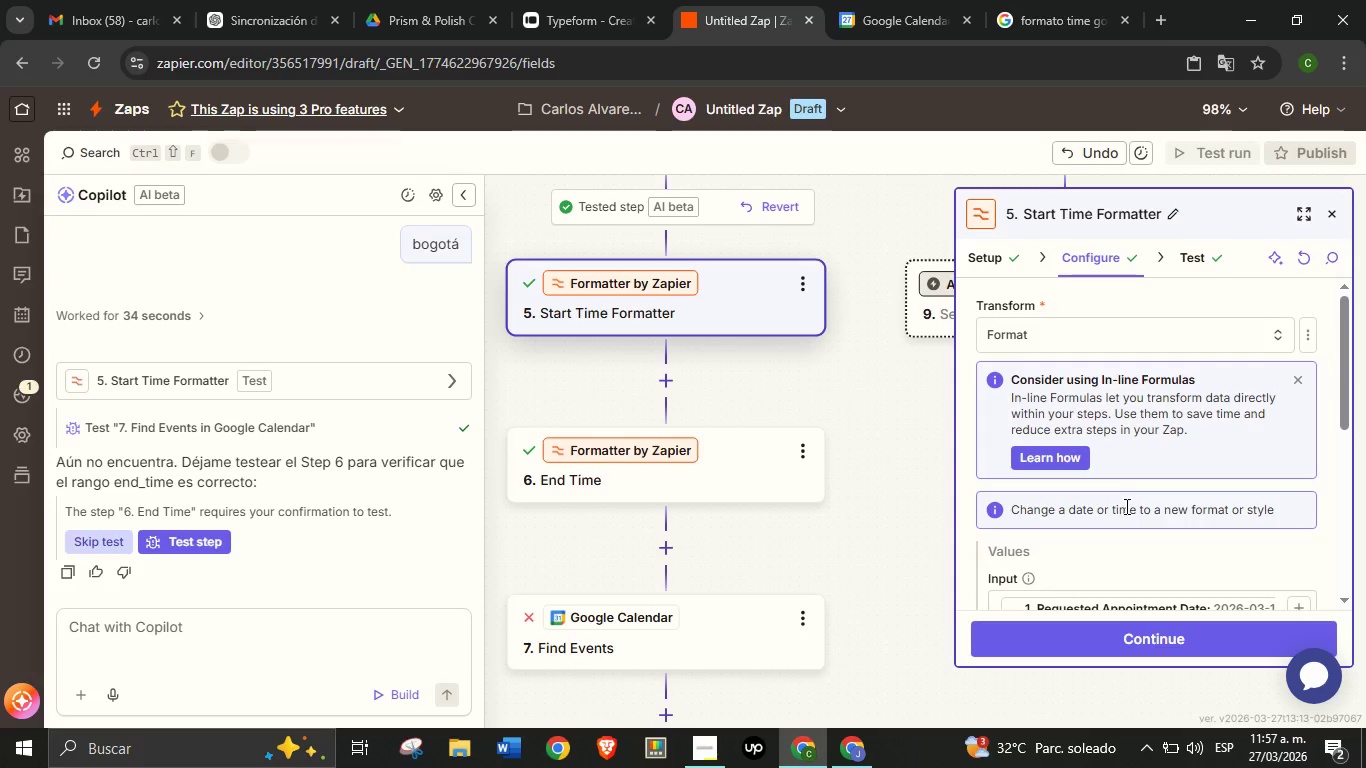 
scroll: coordinate [1124, 504], scroll_direction: down, amount: 2.0
 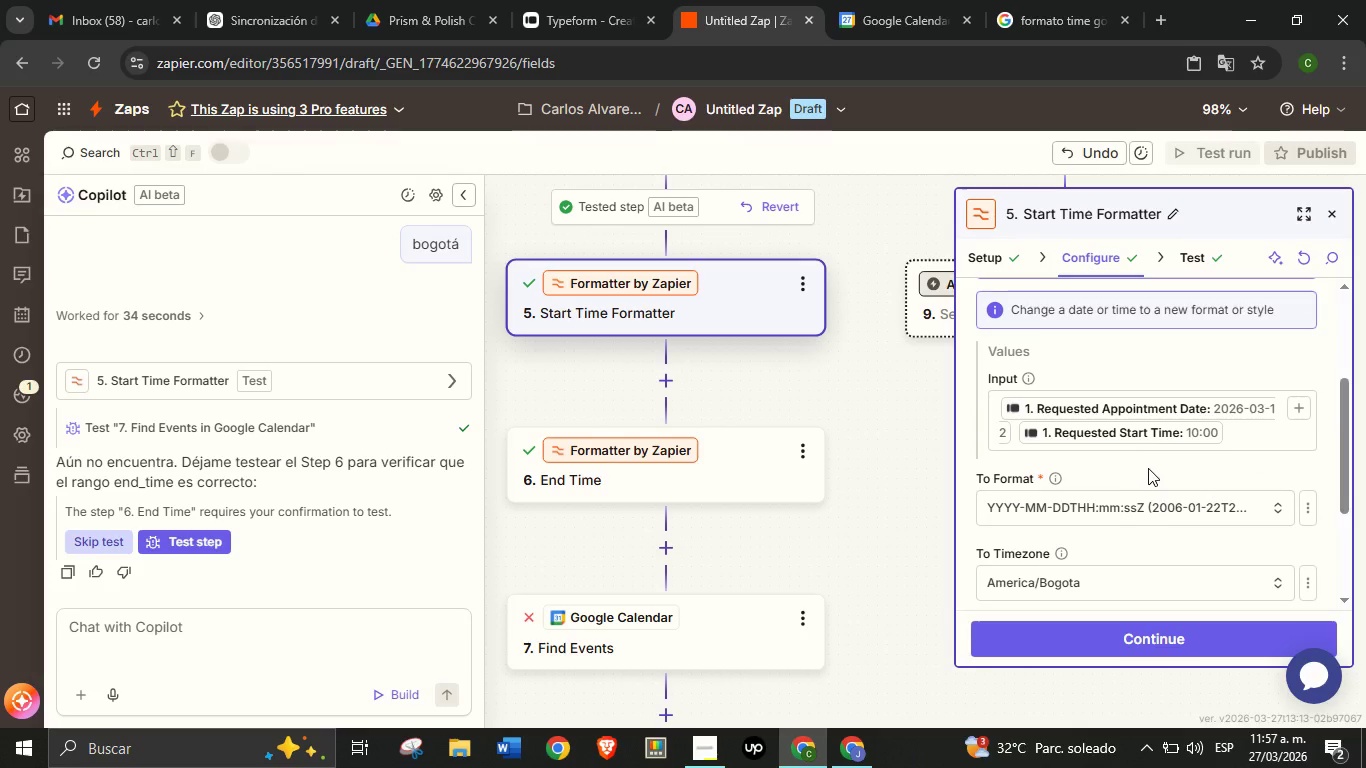 
wait(5.91)
 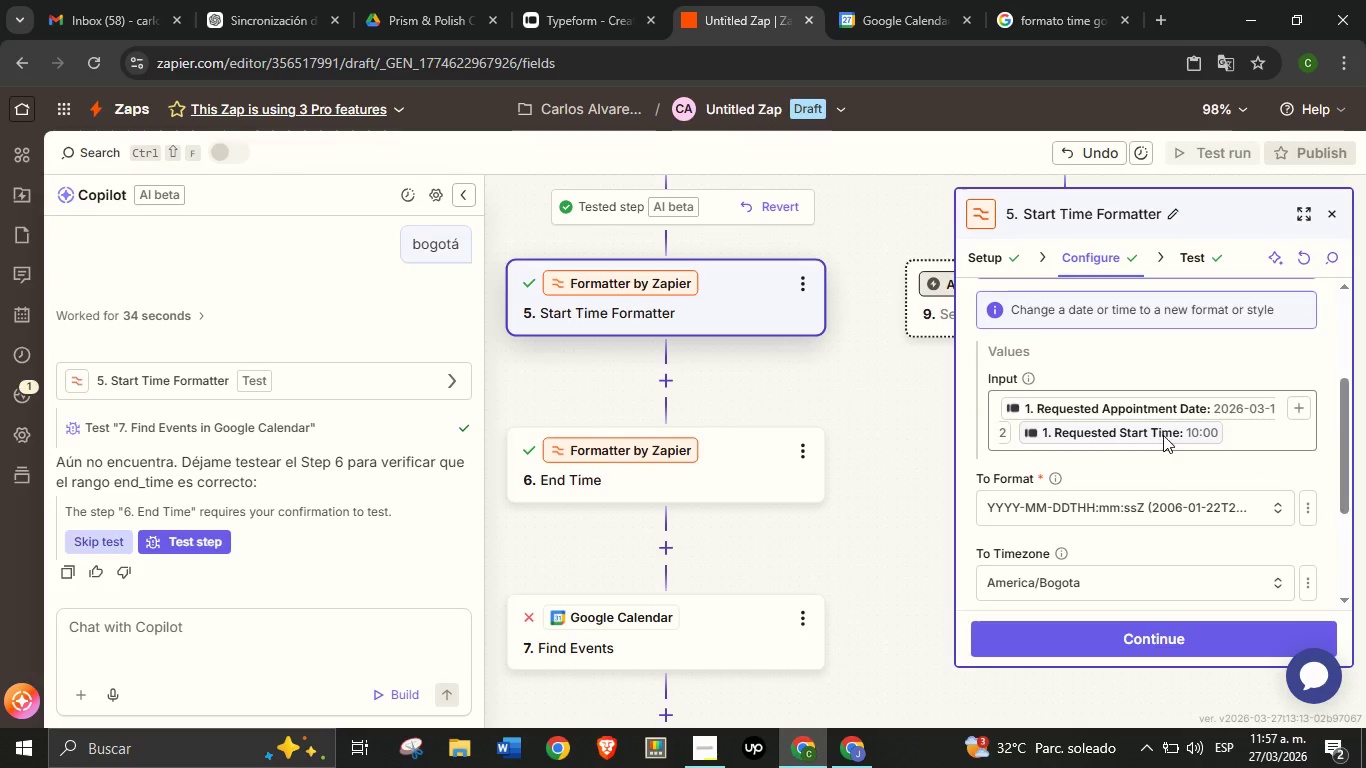 
scroll: coordinate [1120, 526], scroll_direction: down, amount: 3.0
 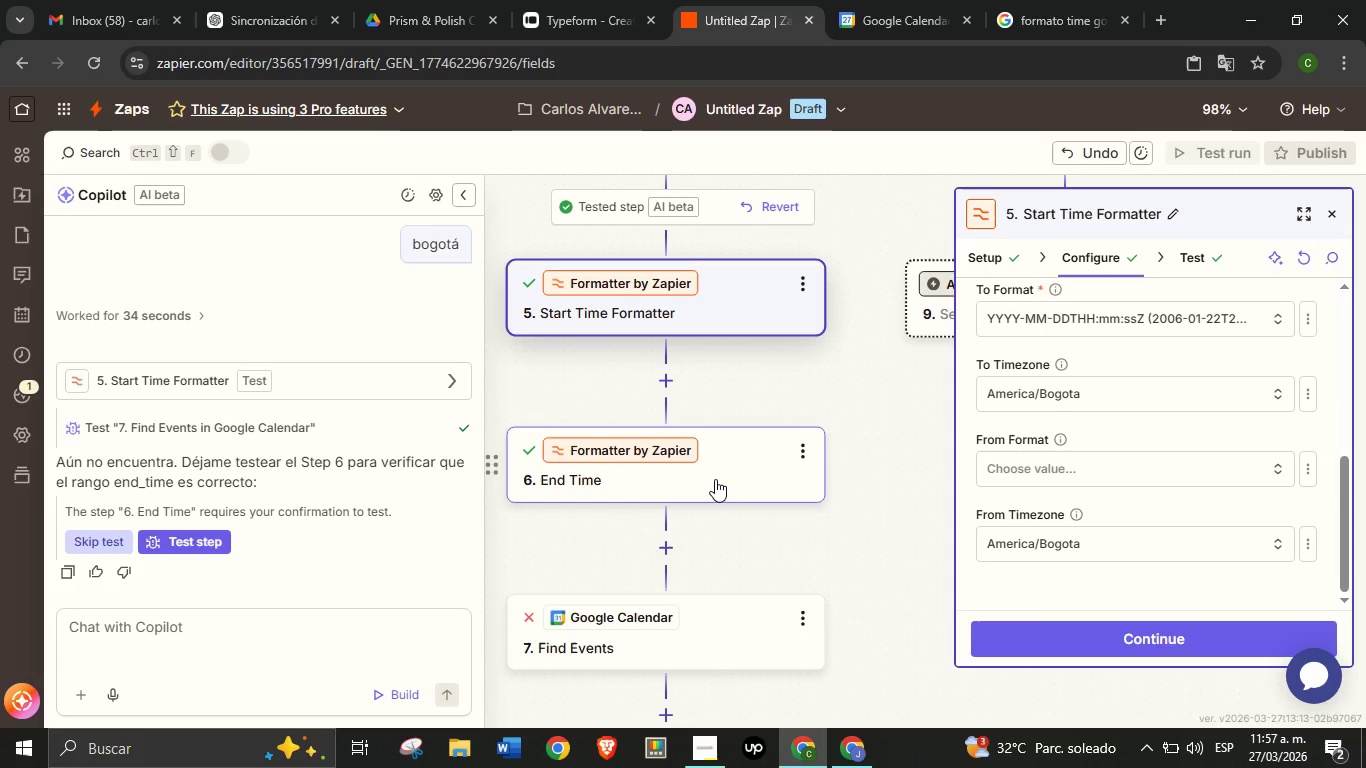 
left_click([715, 479])
 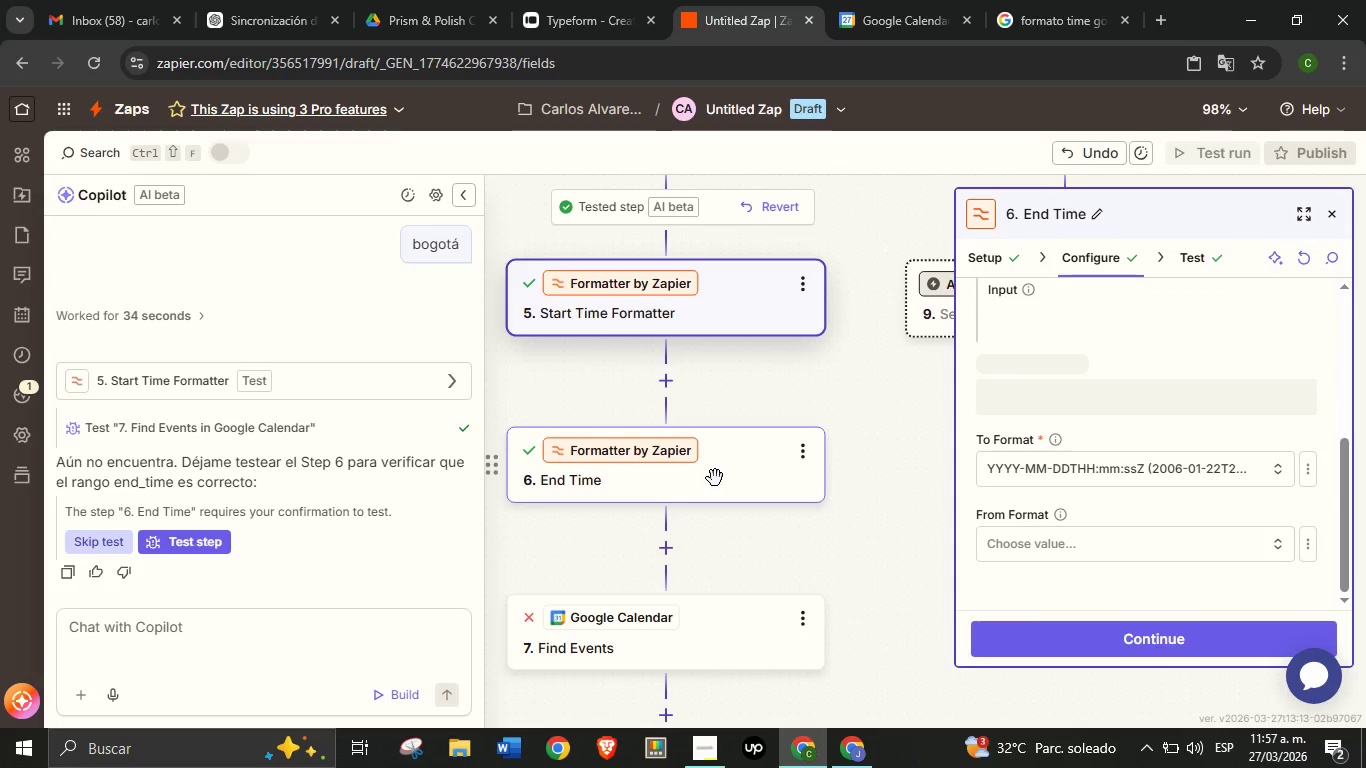 
left_click([715, 478])
 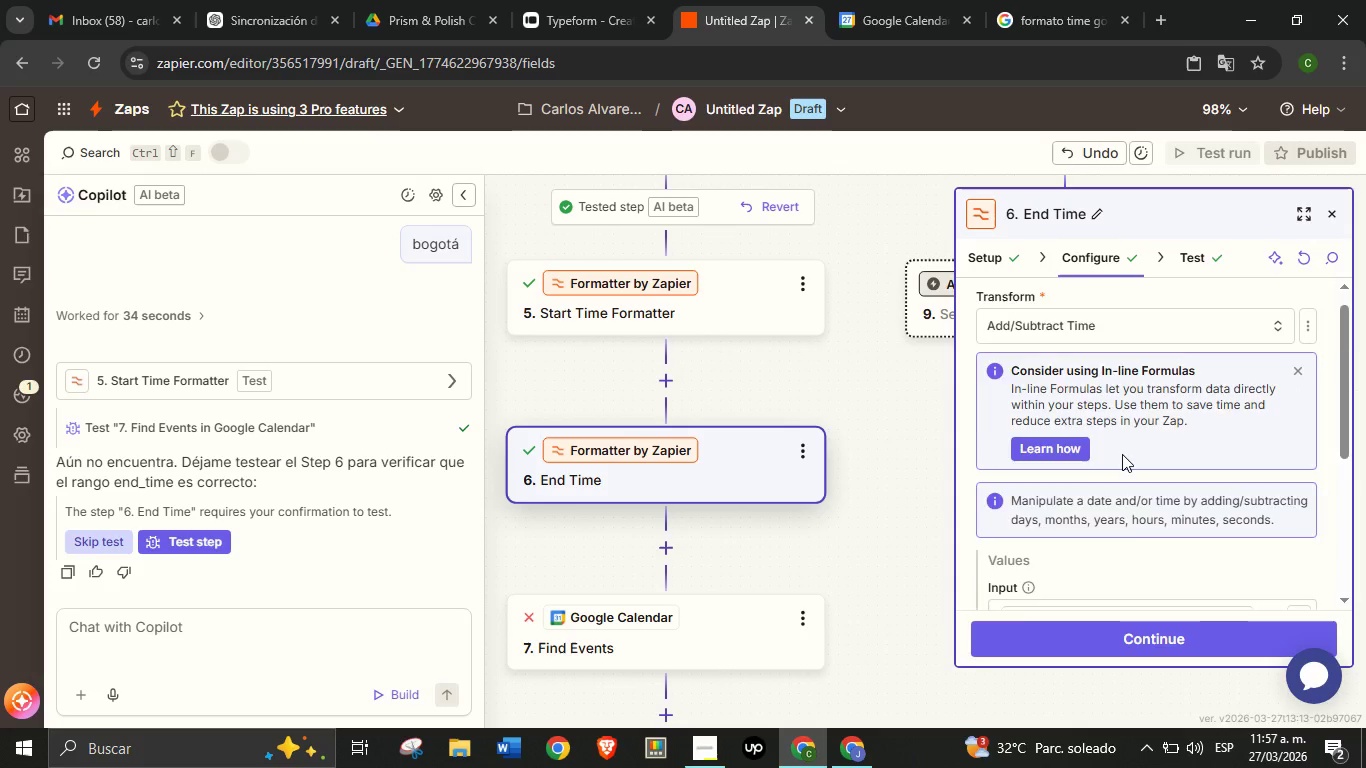 
scroll: coordinate [1120, 463], scroll_direction: down, amount: 4.0
 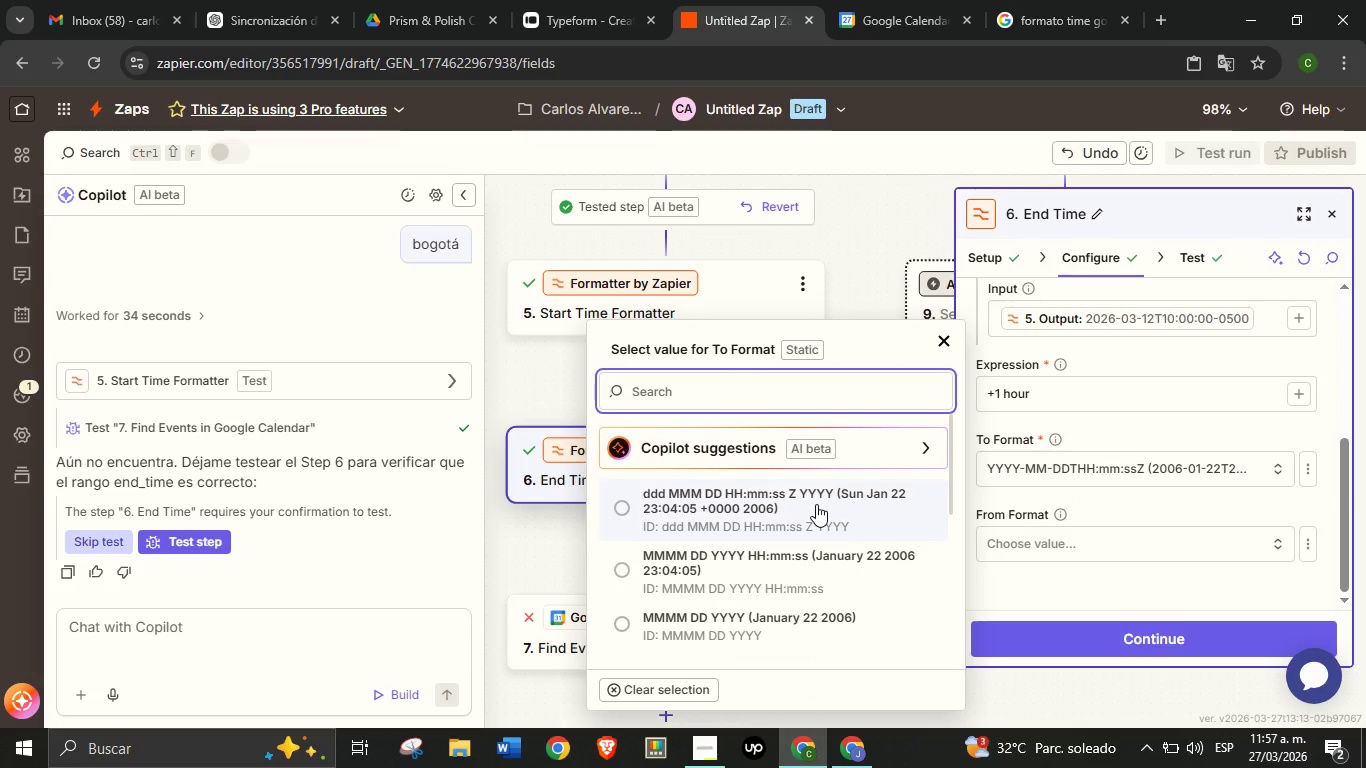 
wait(6.07)
 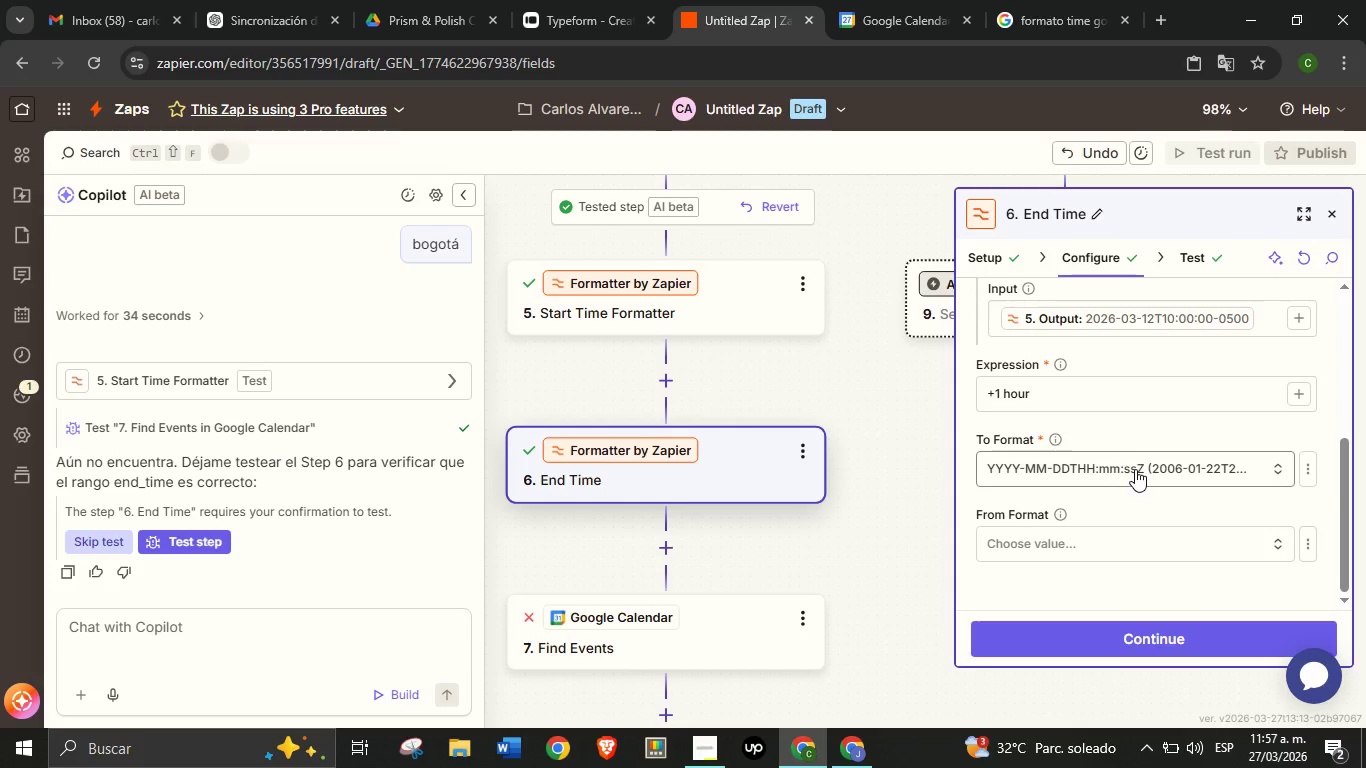 
scroll: coordinate [808, 573], scroll_direction: down, amount: 3.0
 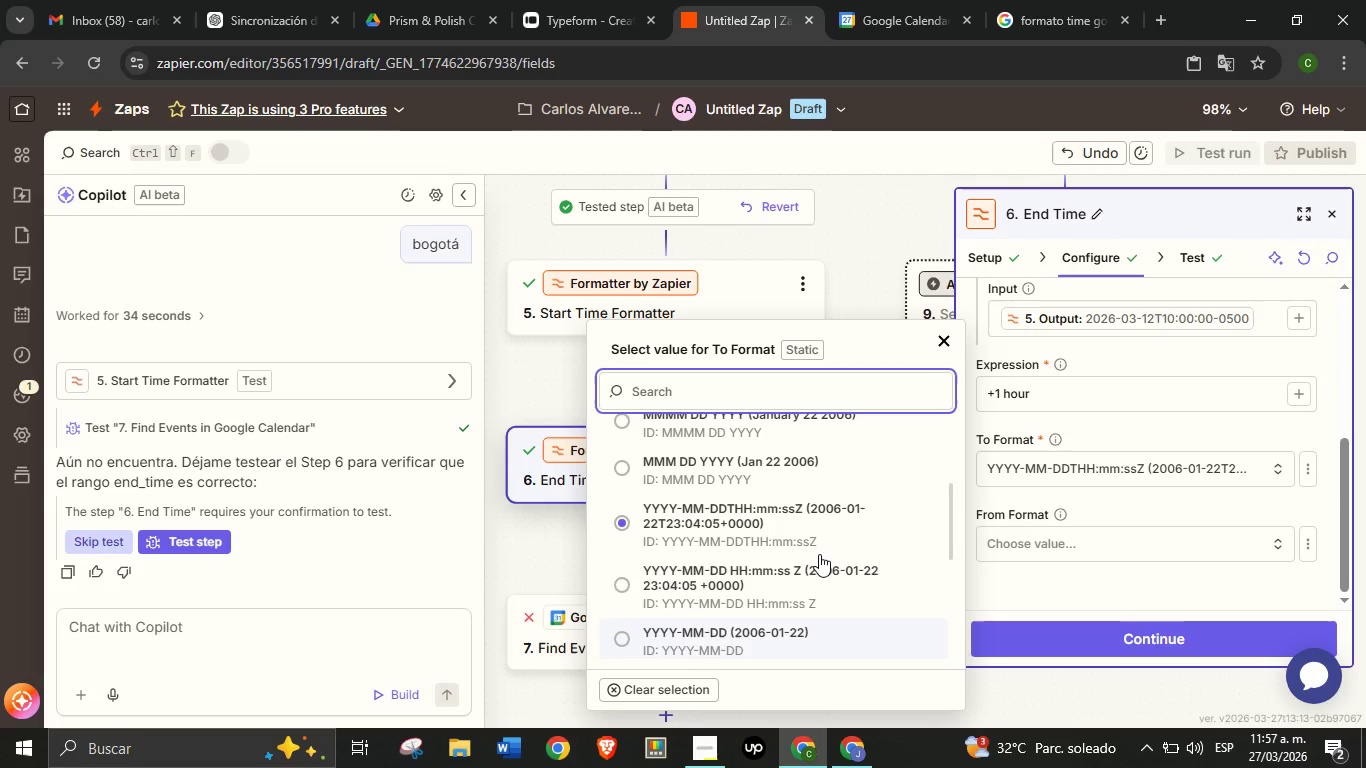 
scroll: coordinate [819, 554], scroll_direction: up, amount: 1.0
 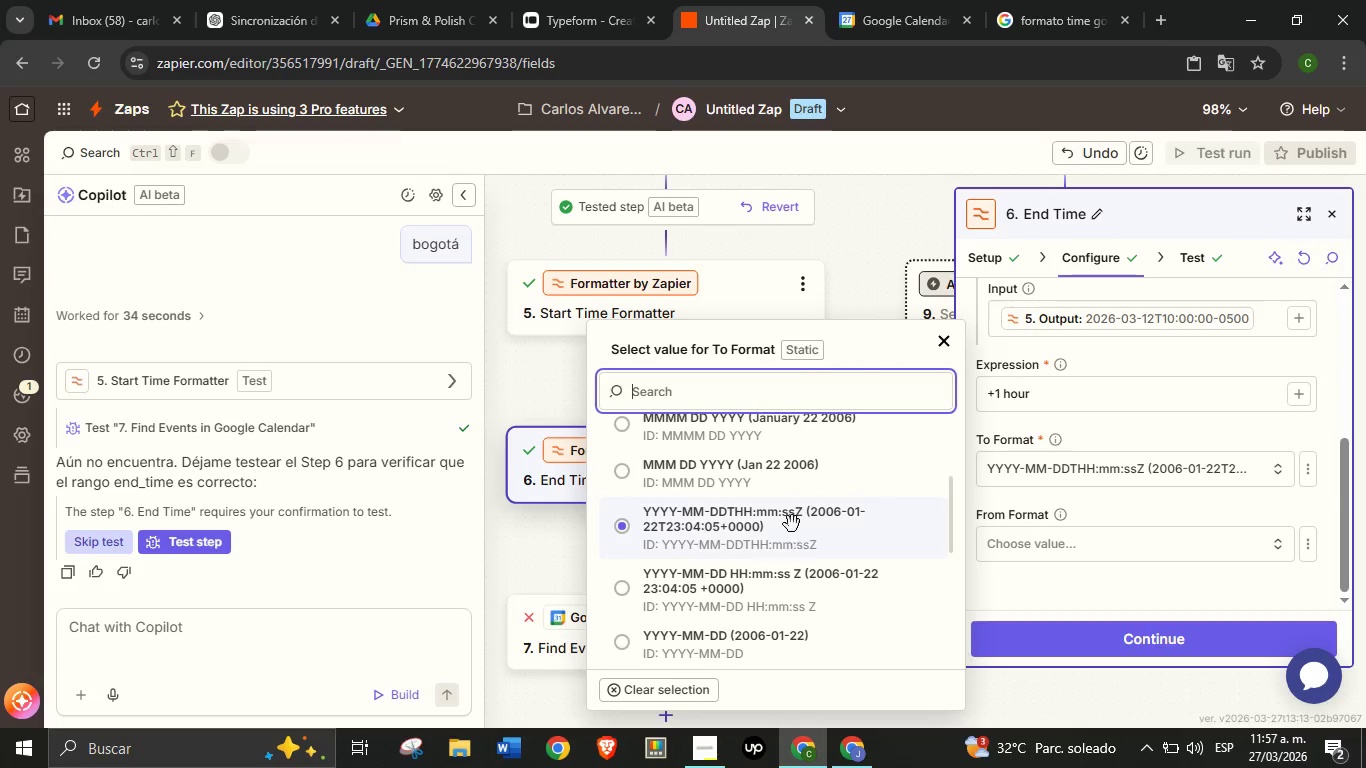 
left_click([792, 524])
 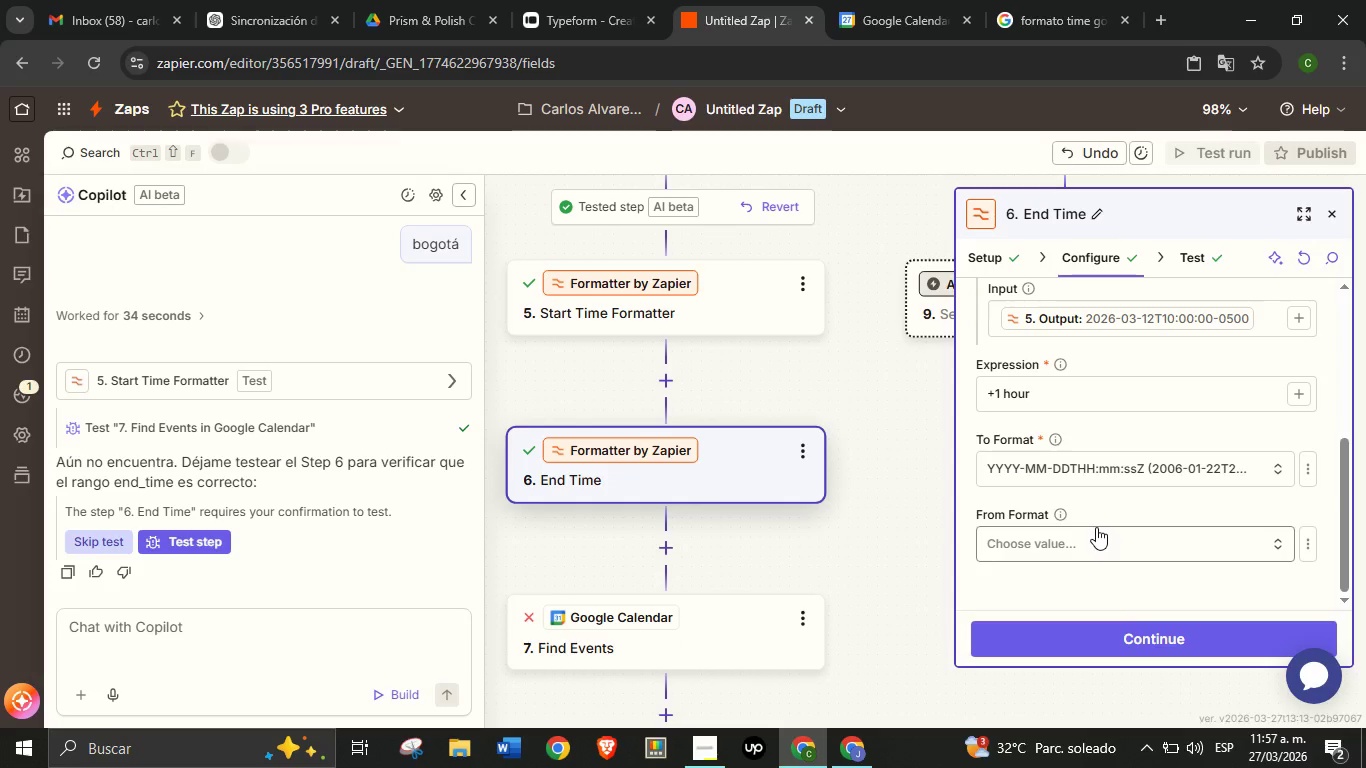 
left_click([1096, 527])
 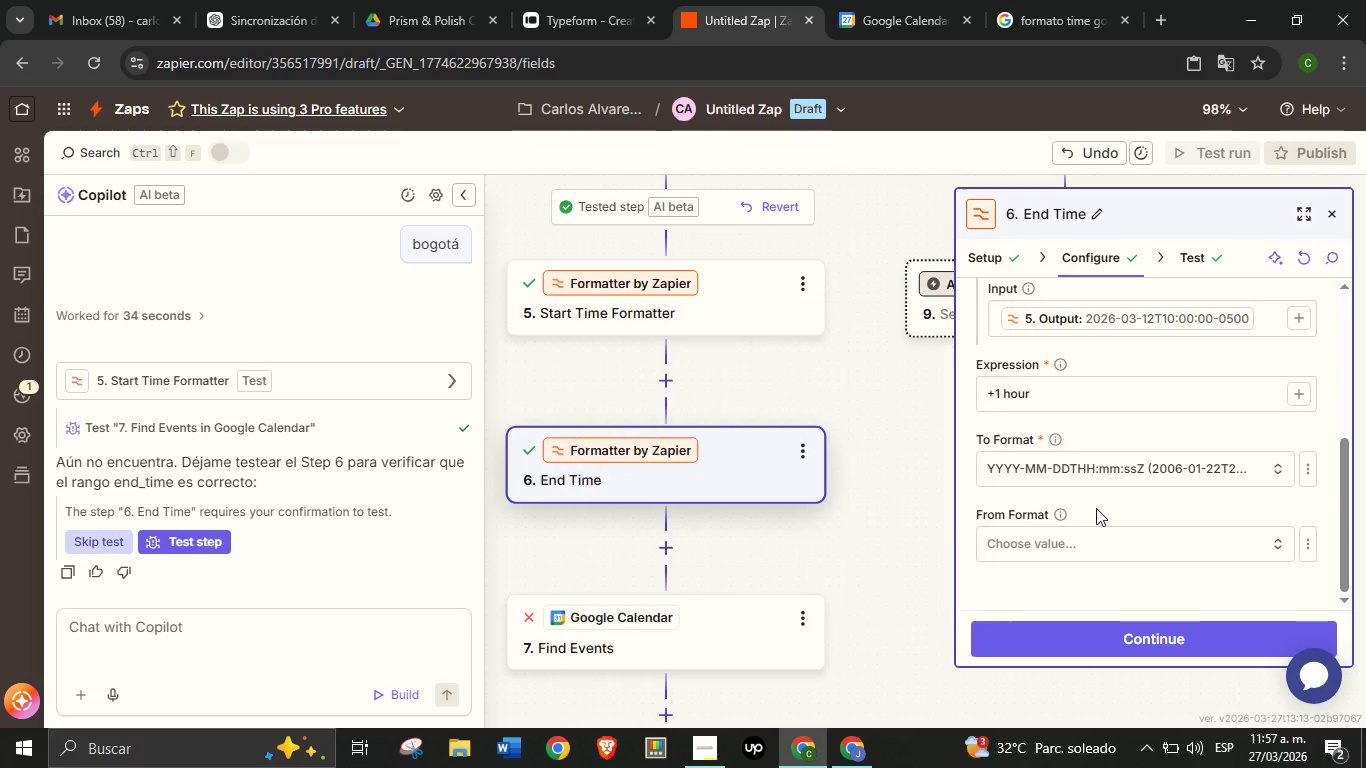 
left_click([1096, 508])
 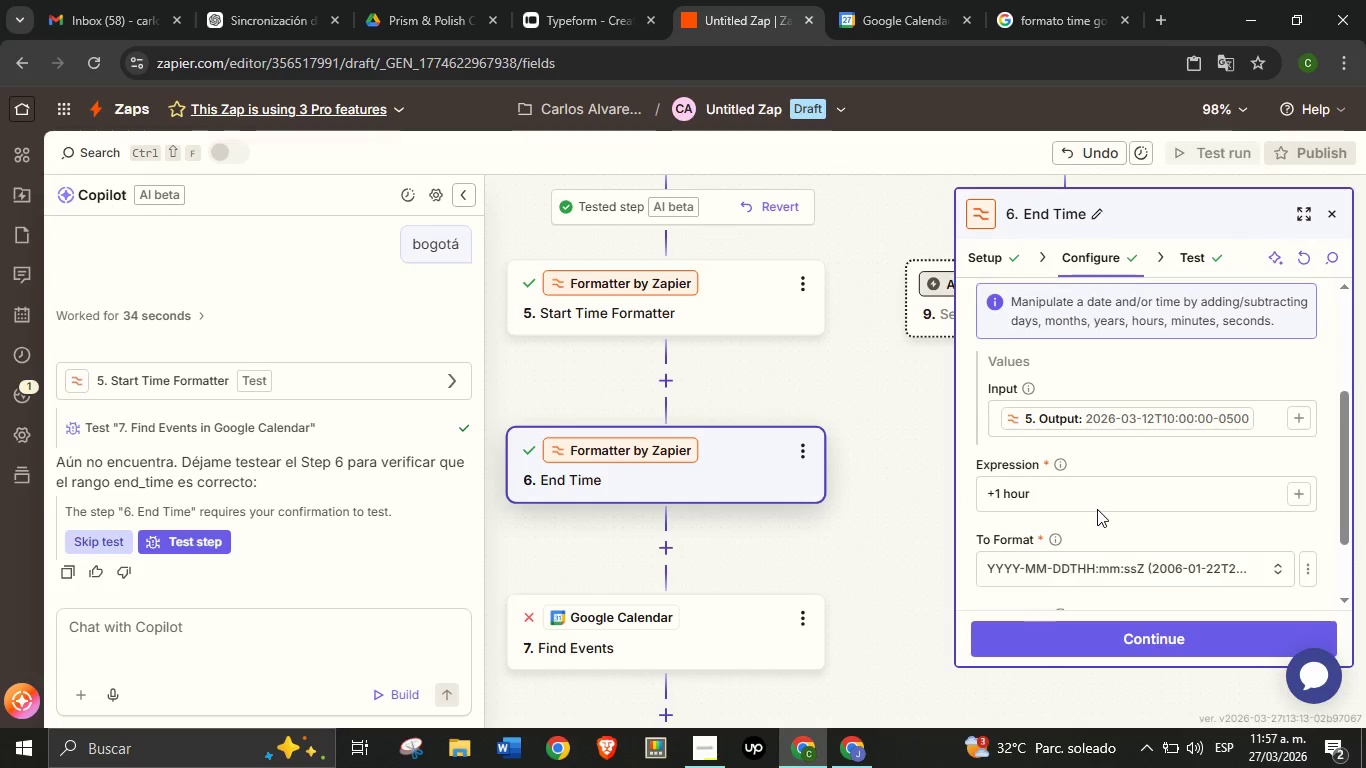 
scroll: coordinate [1097, 509], scroll_direction: up, amount: 1.0
 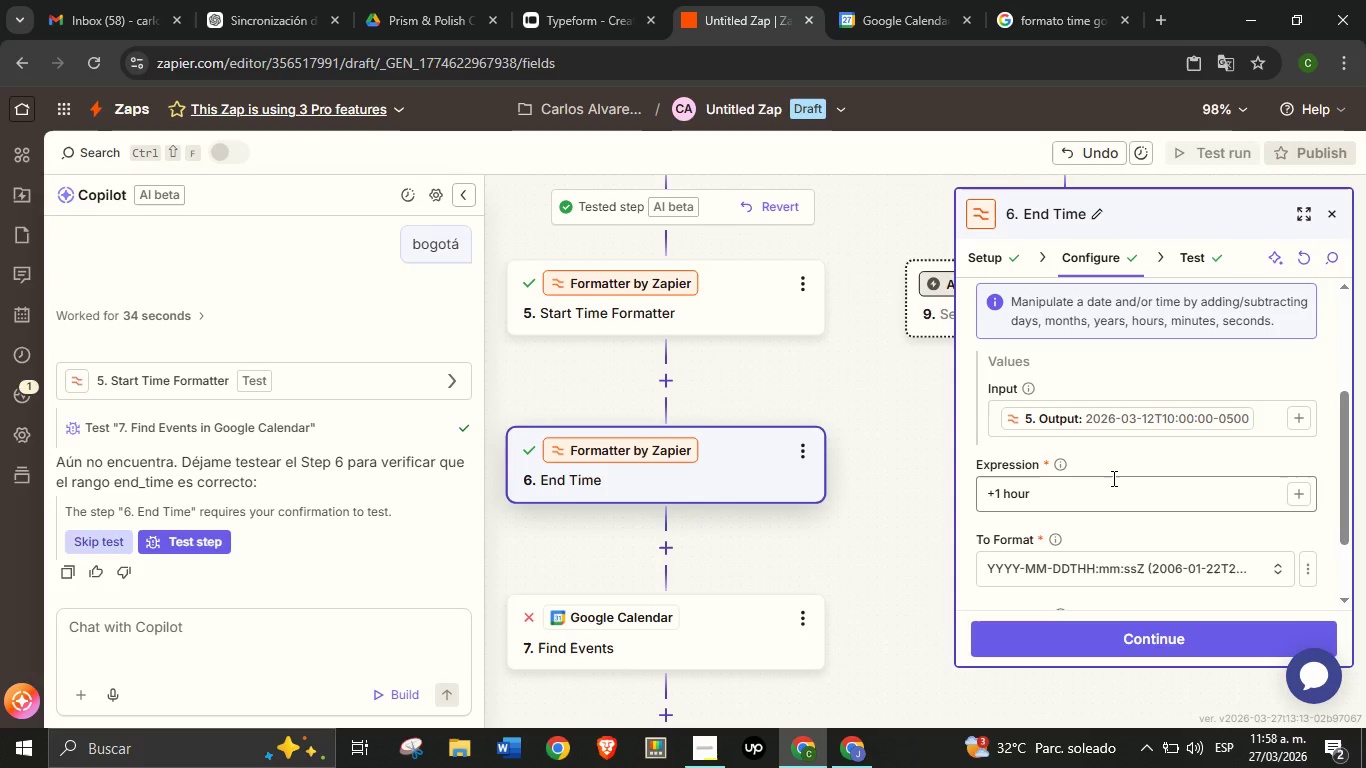 
wait(7.38)
 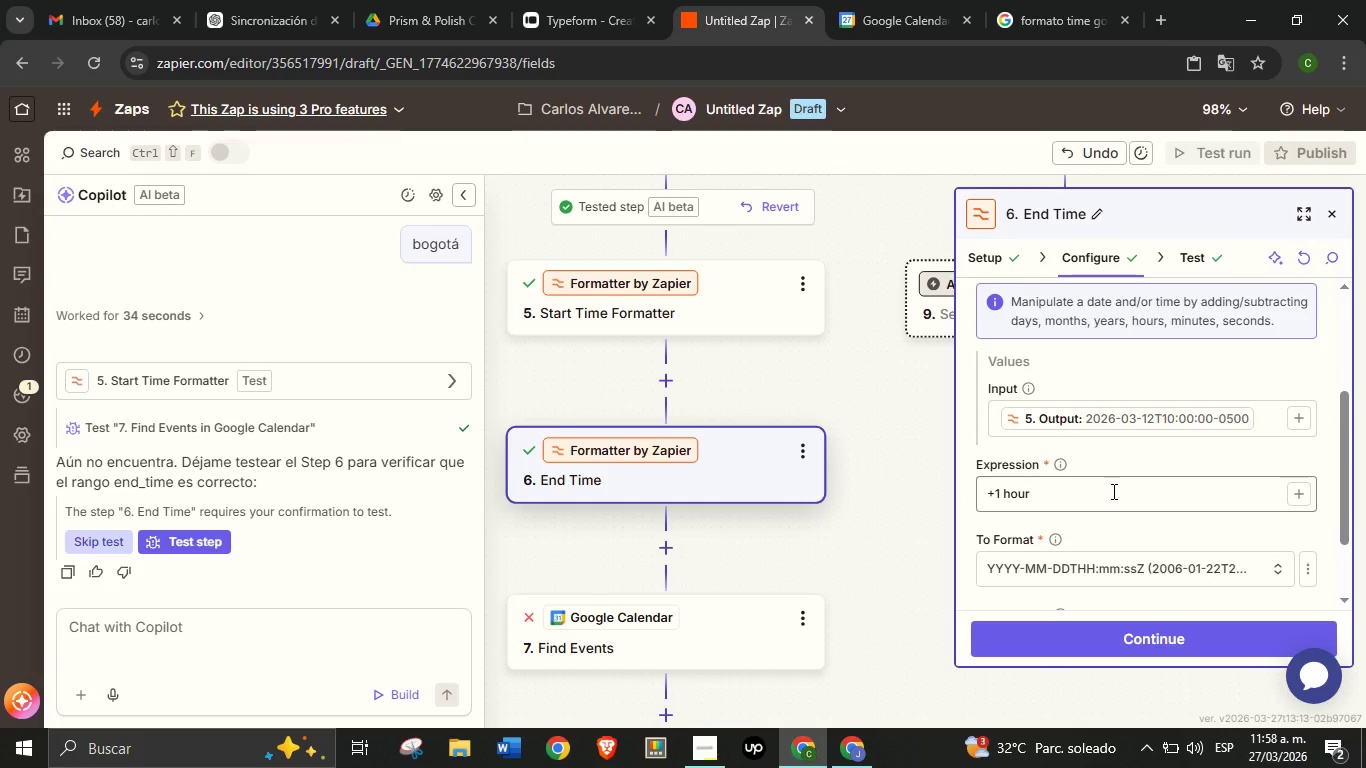 
scroll: coordinate [1112, 478], scroll_direction: up, amount: 2.0
 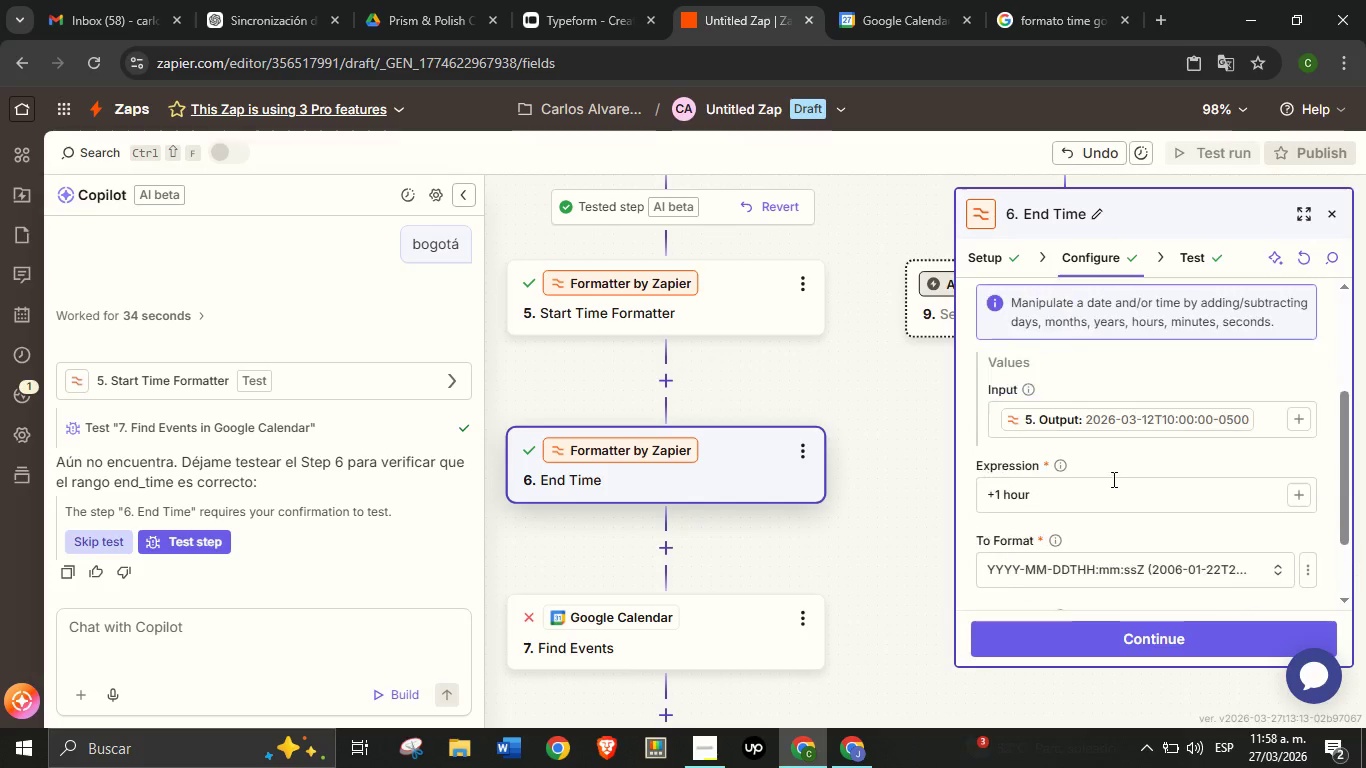 
scroll: coordinate [1112, 478], scroll_direction: down, amount: 2.0
 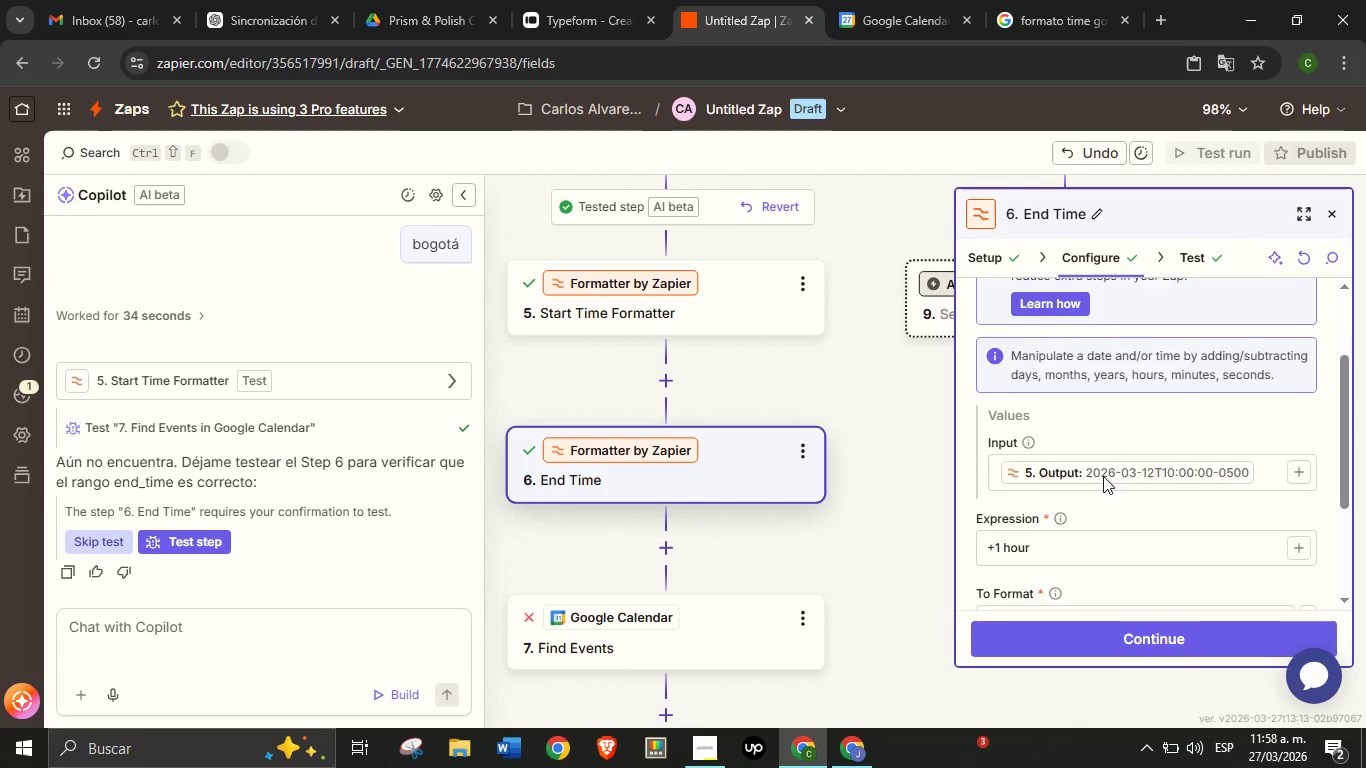 
scroll: coordinate [1108, 476], scroll_direction: up, amount: 3.0
 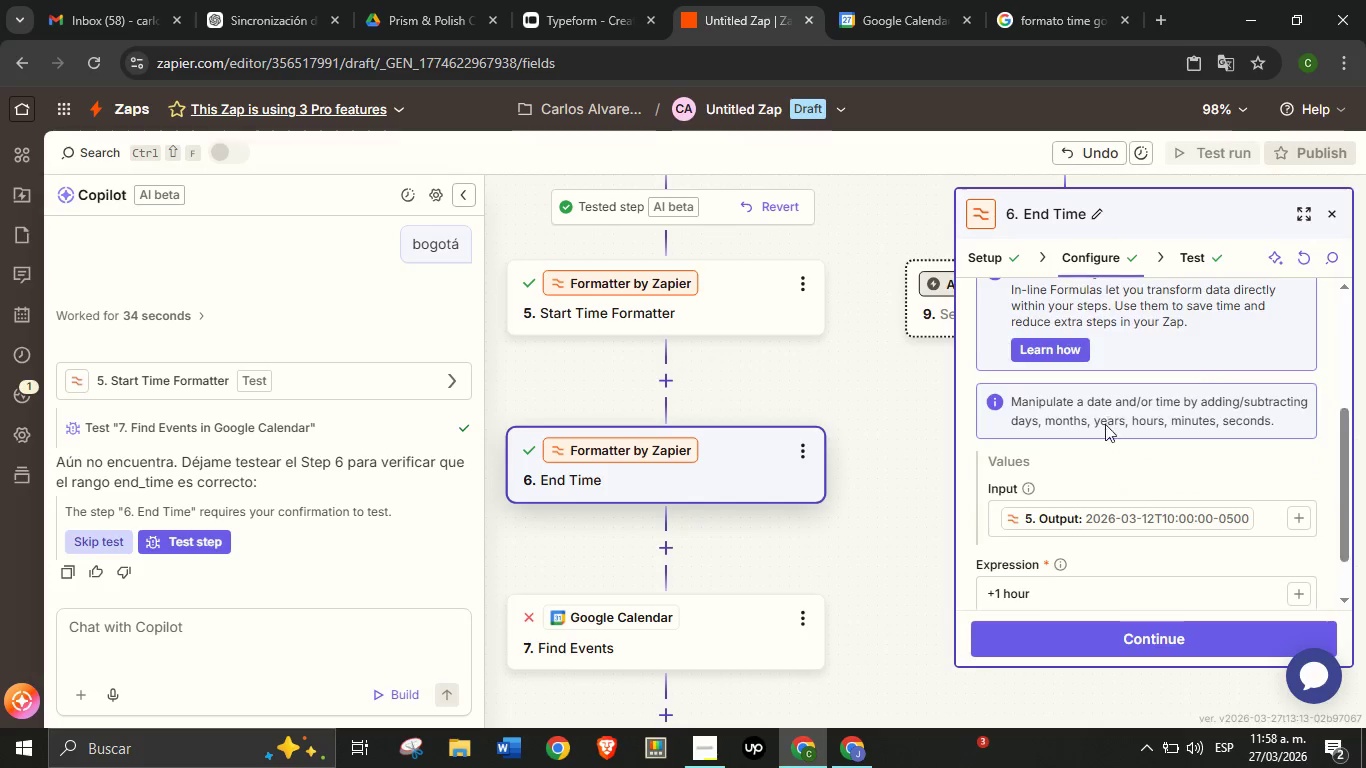 
scroll: coordinate [1106, 419], scroll_direction: down, amount: 3.0
 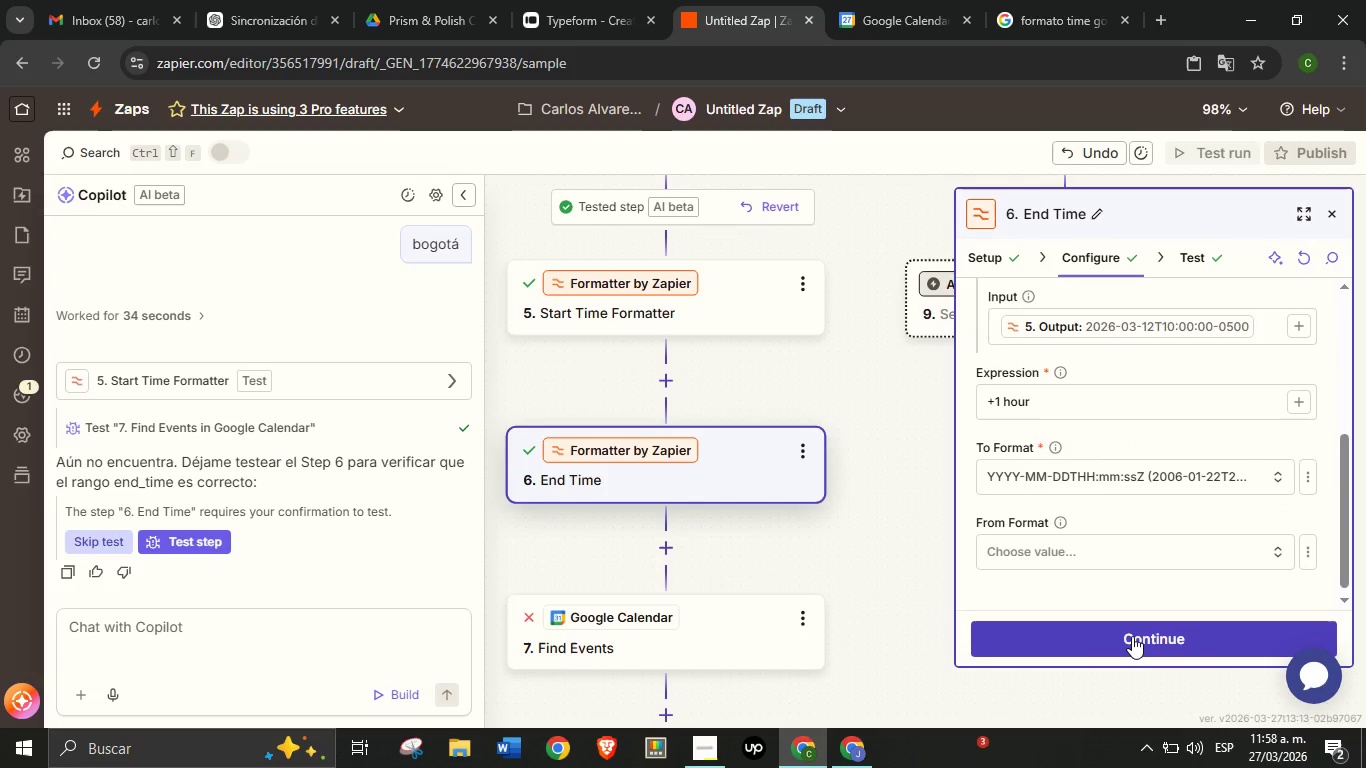 
left_click([1132, 636])
 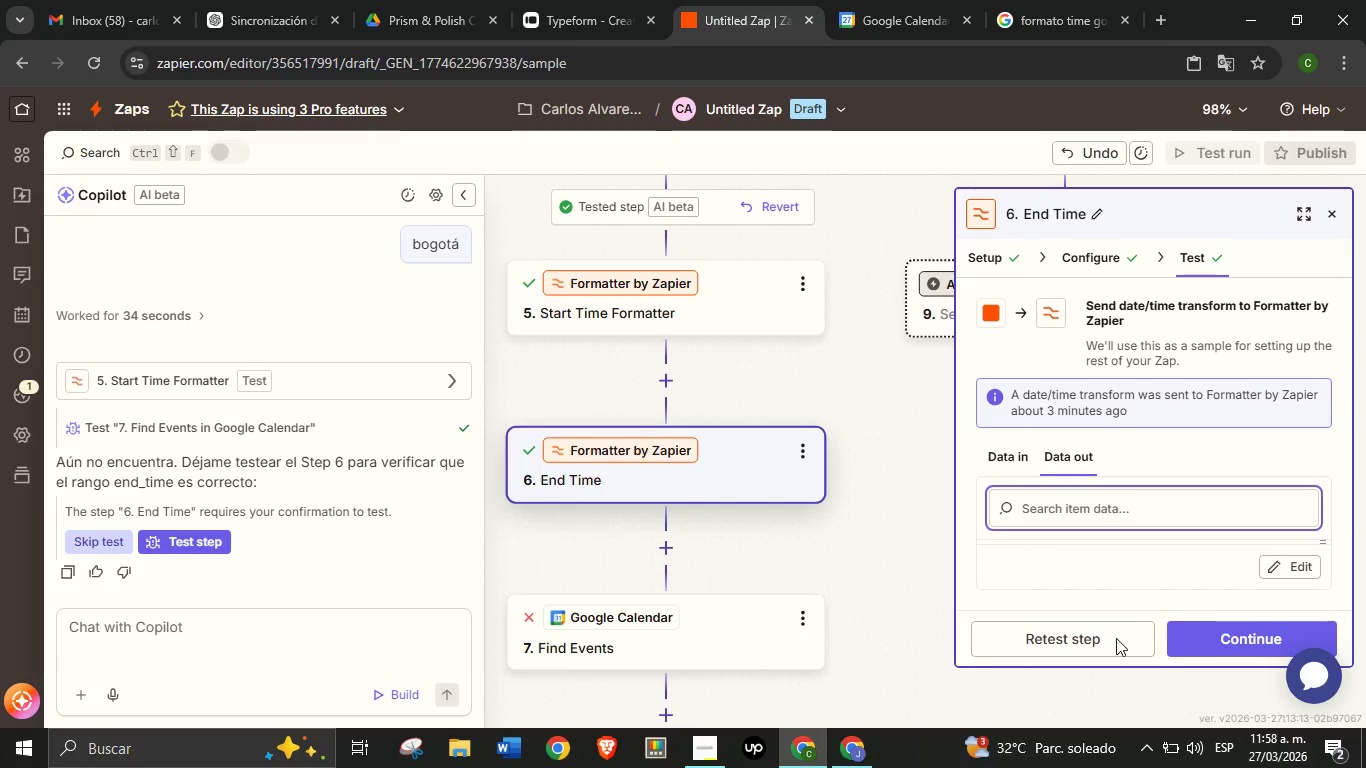 
left_click([1114, 639])
 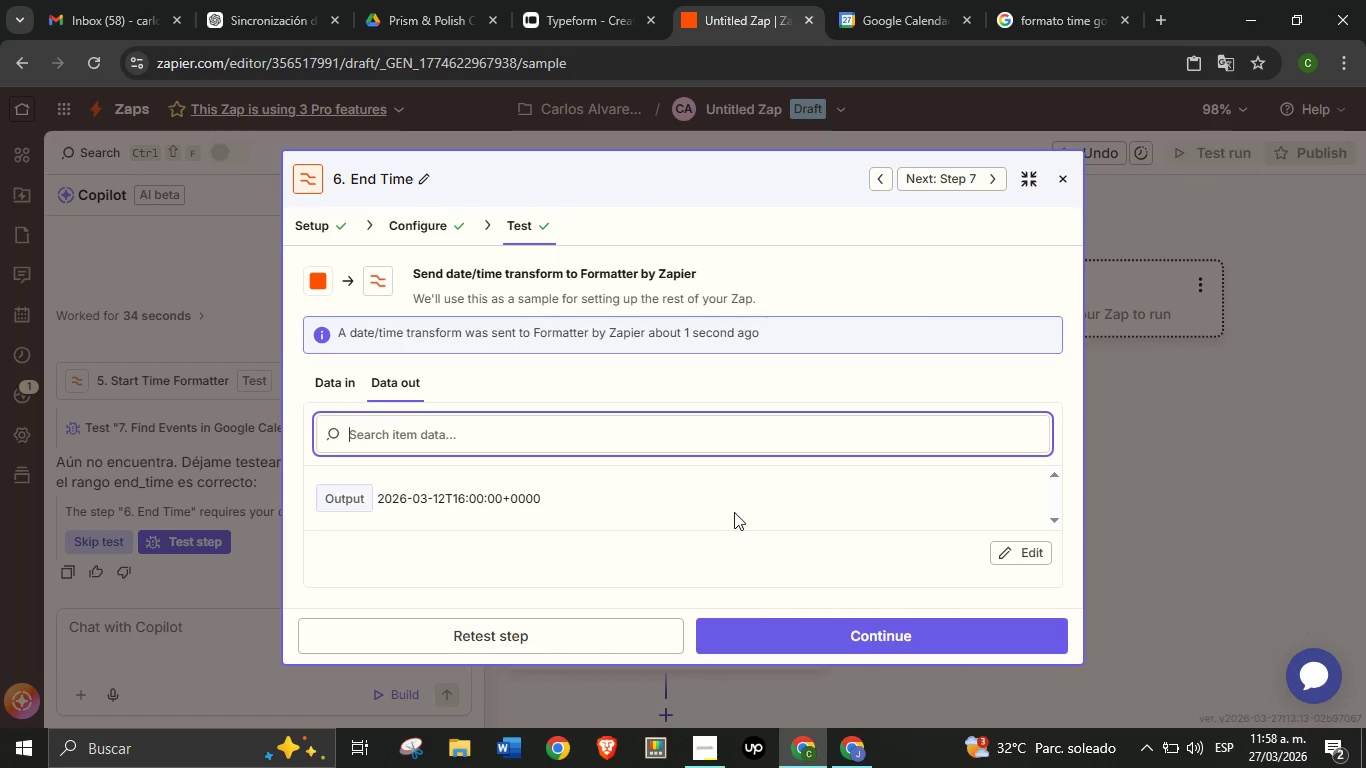 
wait(7.3)
 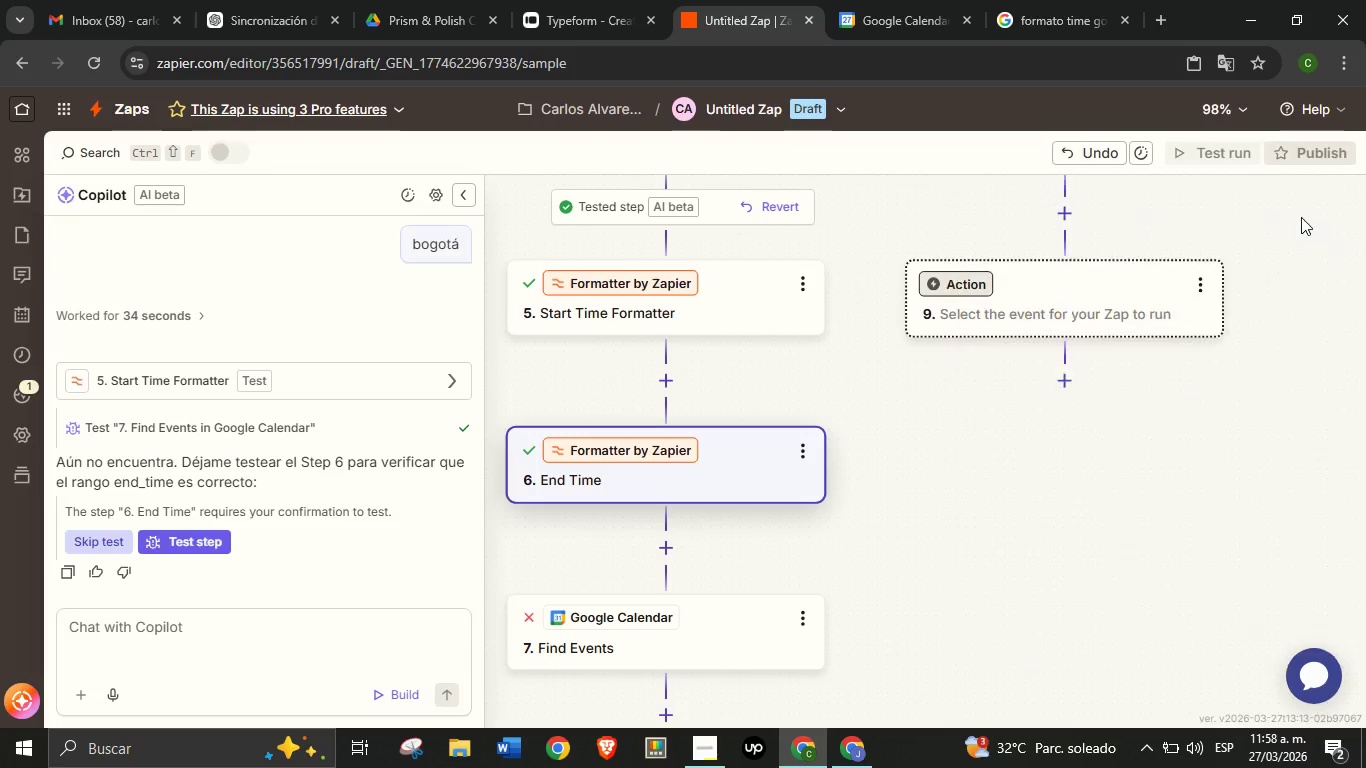 
left_click([1031, 188])
 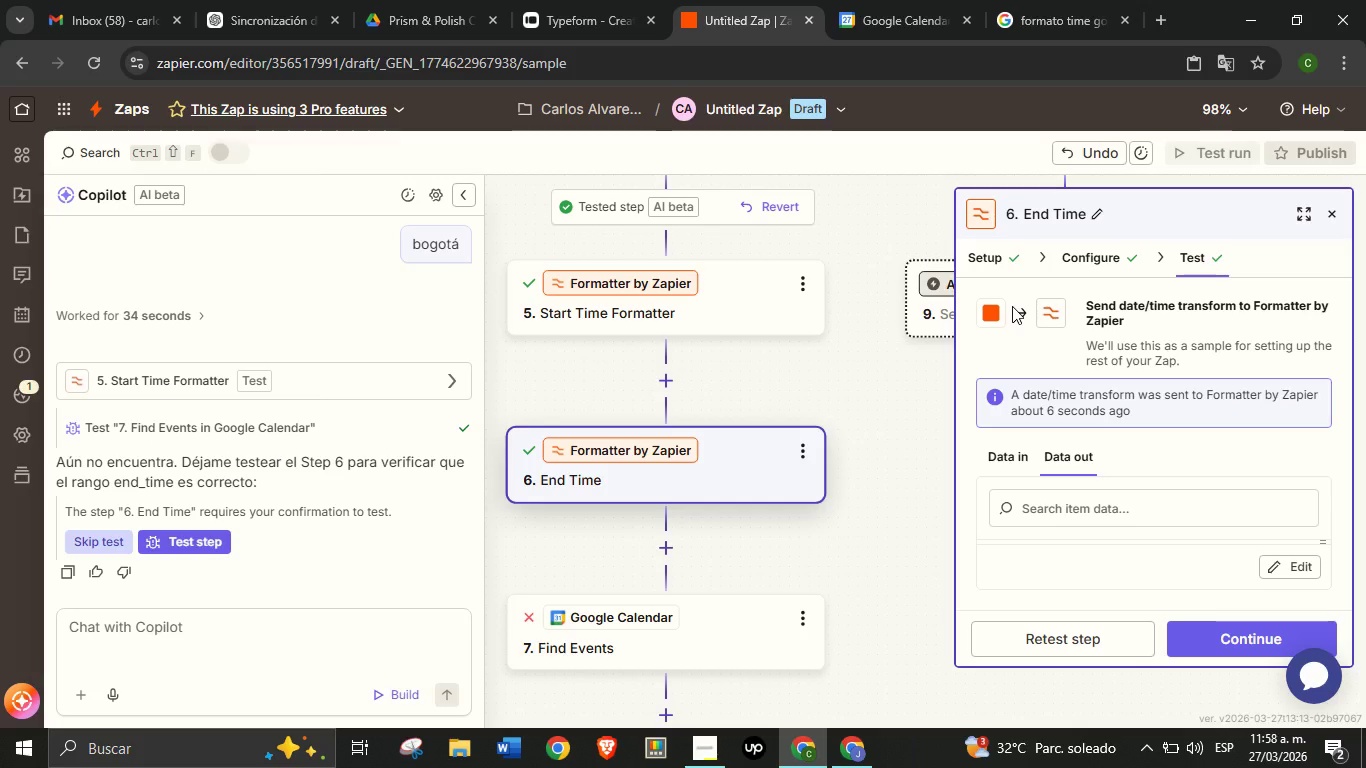 
wait(22.38)
 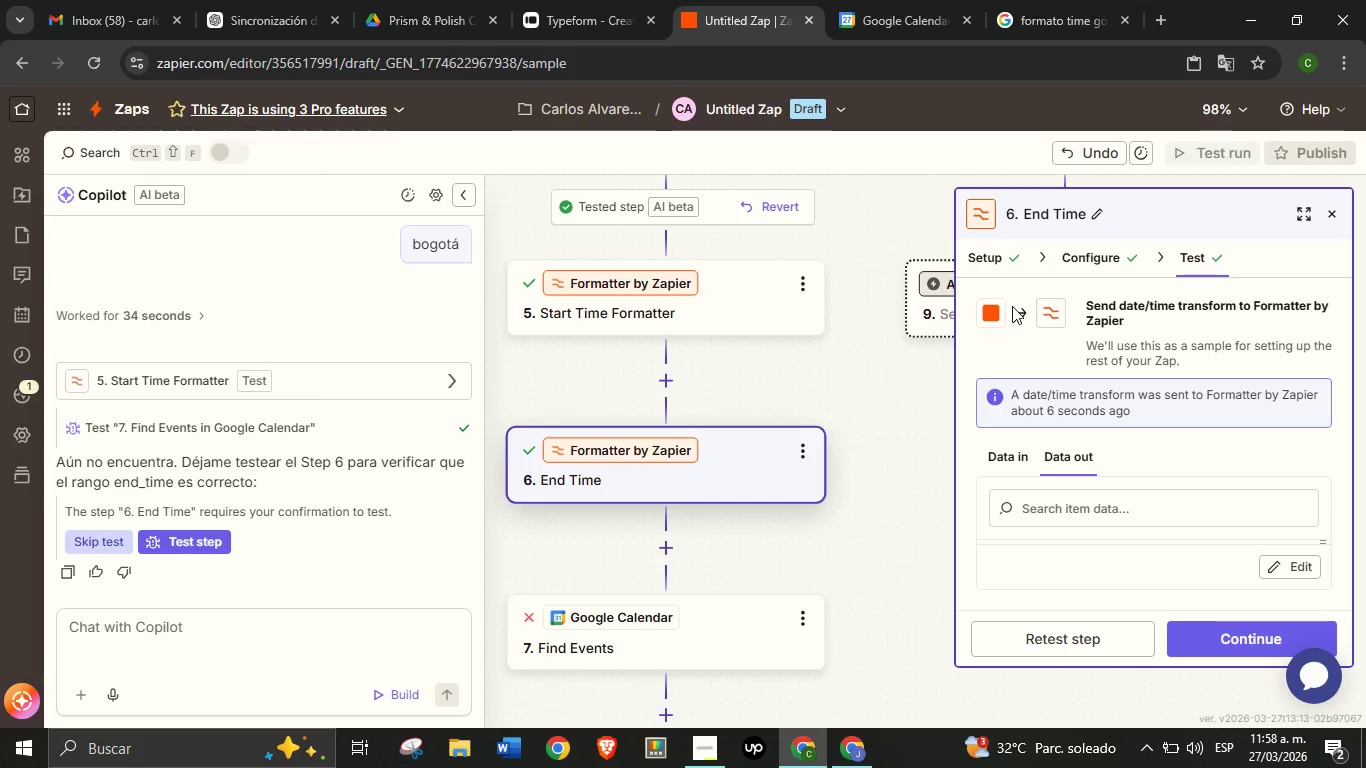 
left_click([466, 200])
 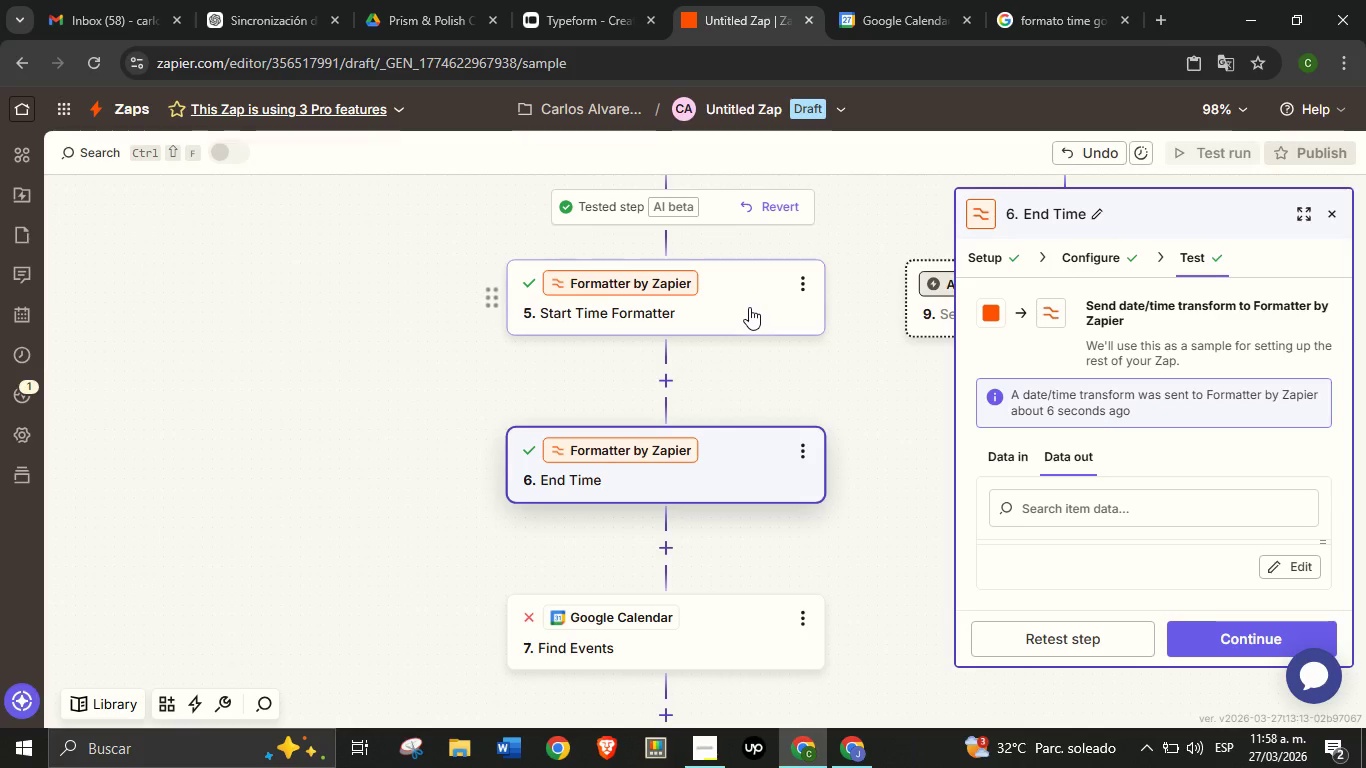 
left_click([749, 307])
 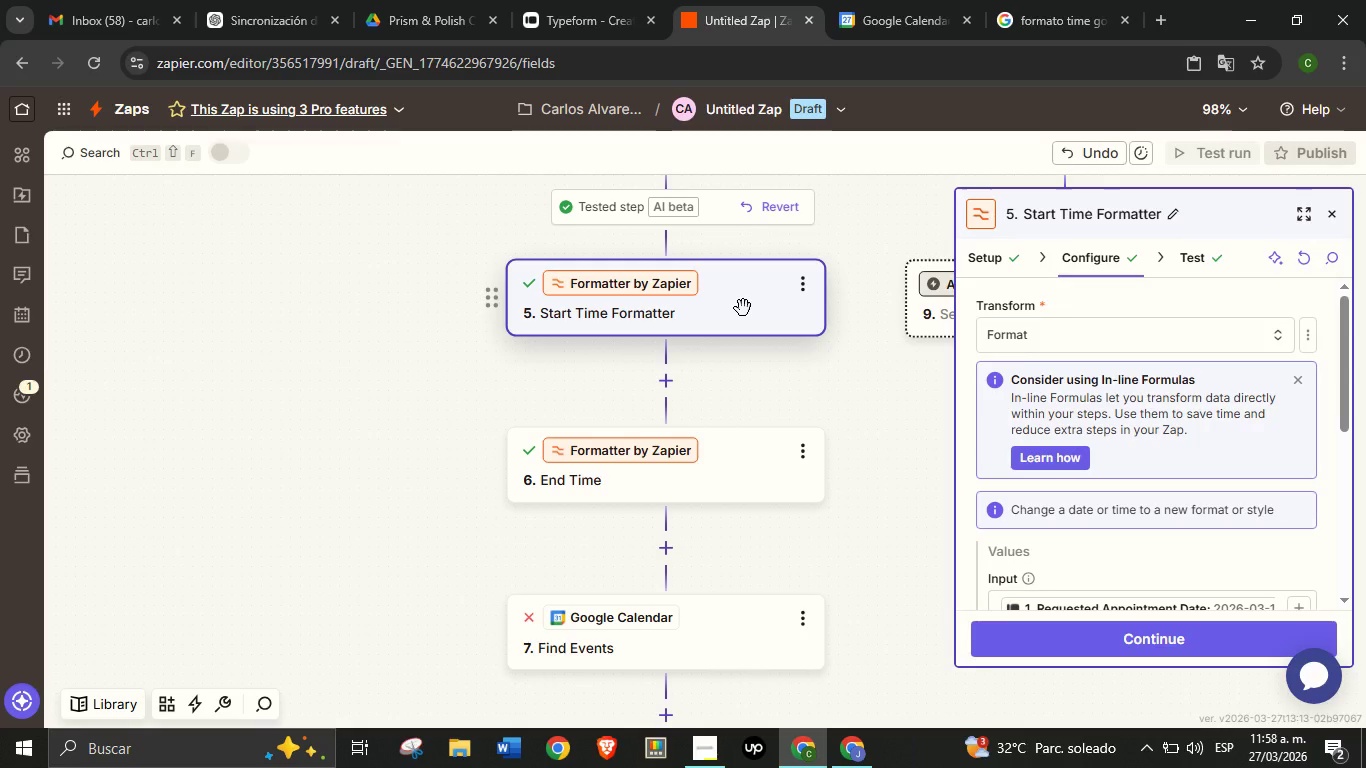 
wait(13.73)
 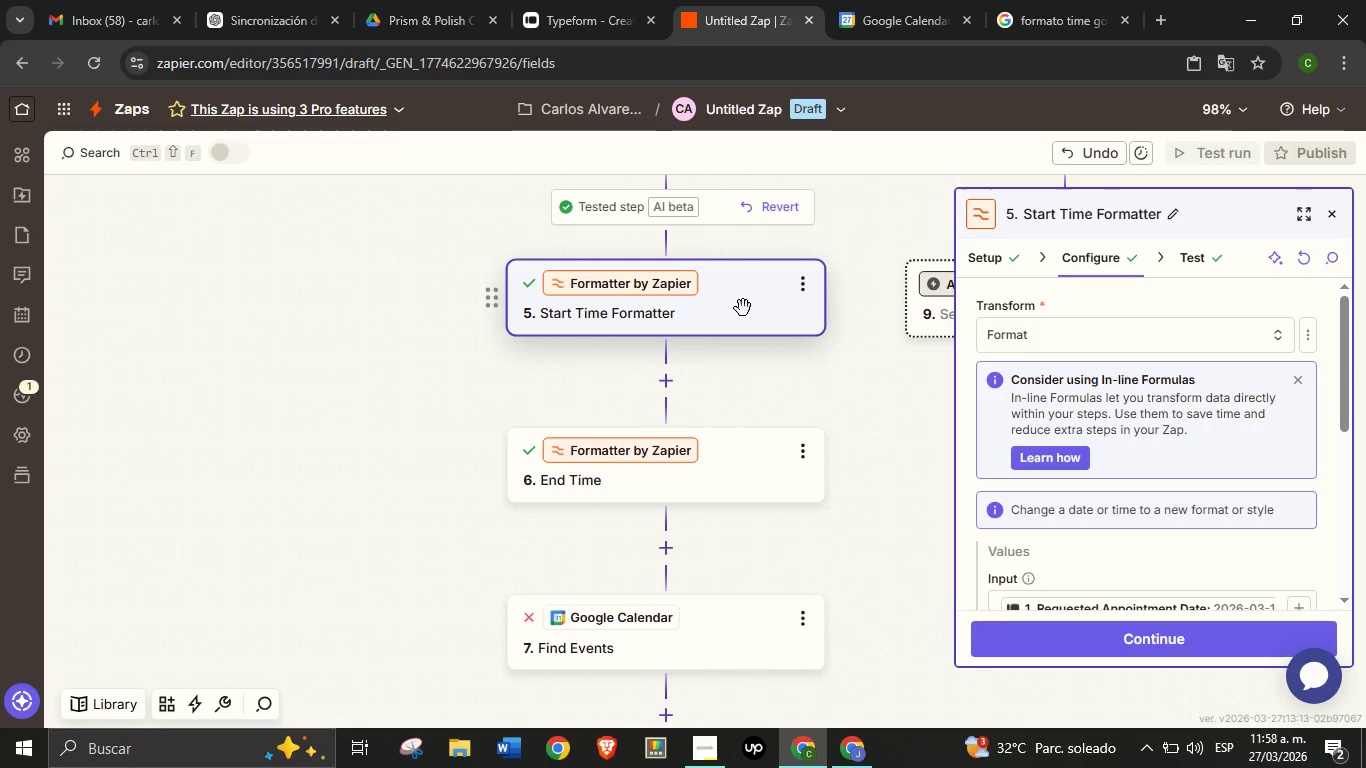 
scroll: coordinate [1164, 461], scroll_direction: down, amount: 3.0
 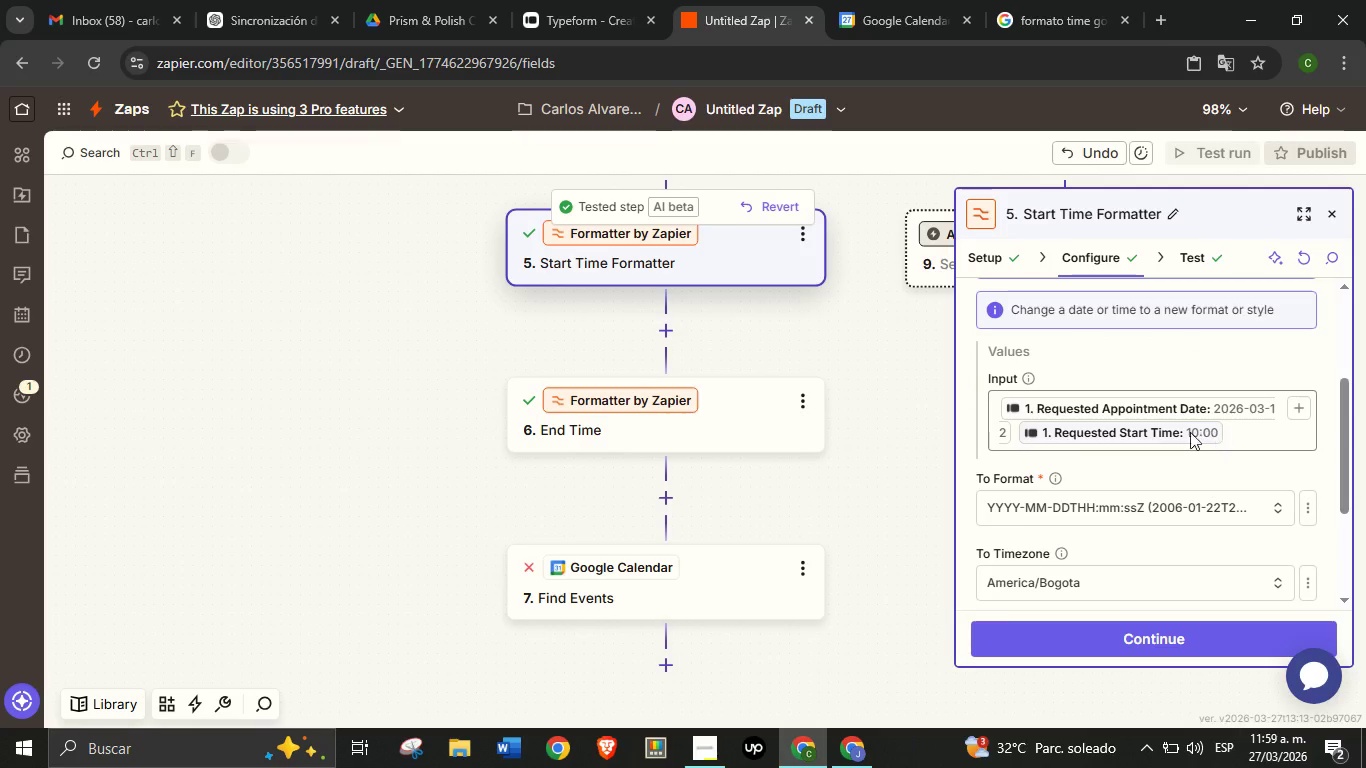 
wait(7.56)
 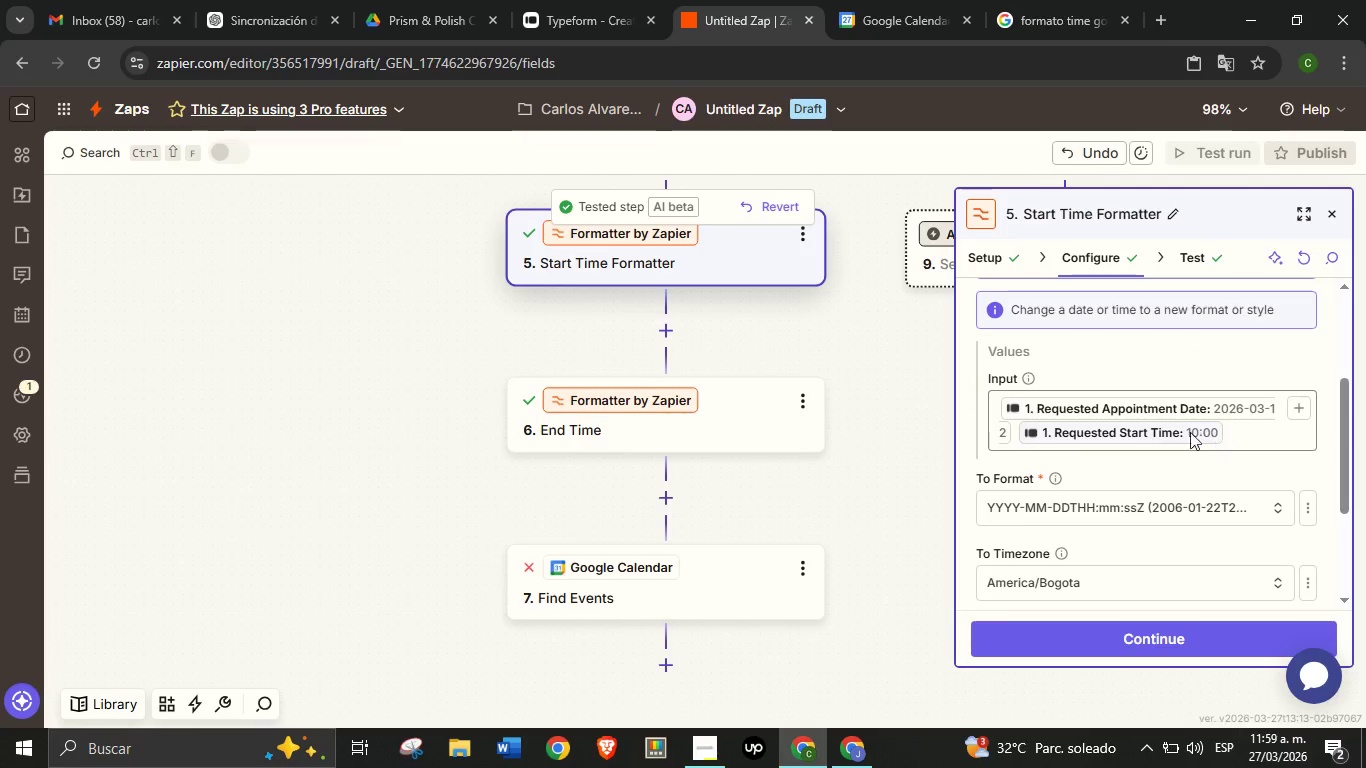 
scroll: coordinate [1164, 499], scroll_direction: down, amount: 2.0
 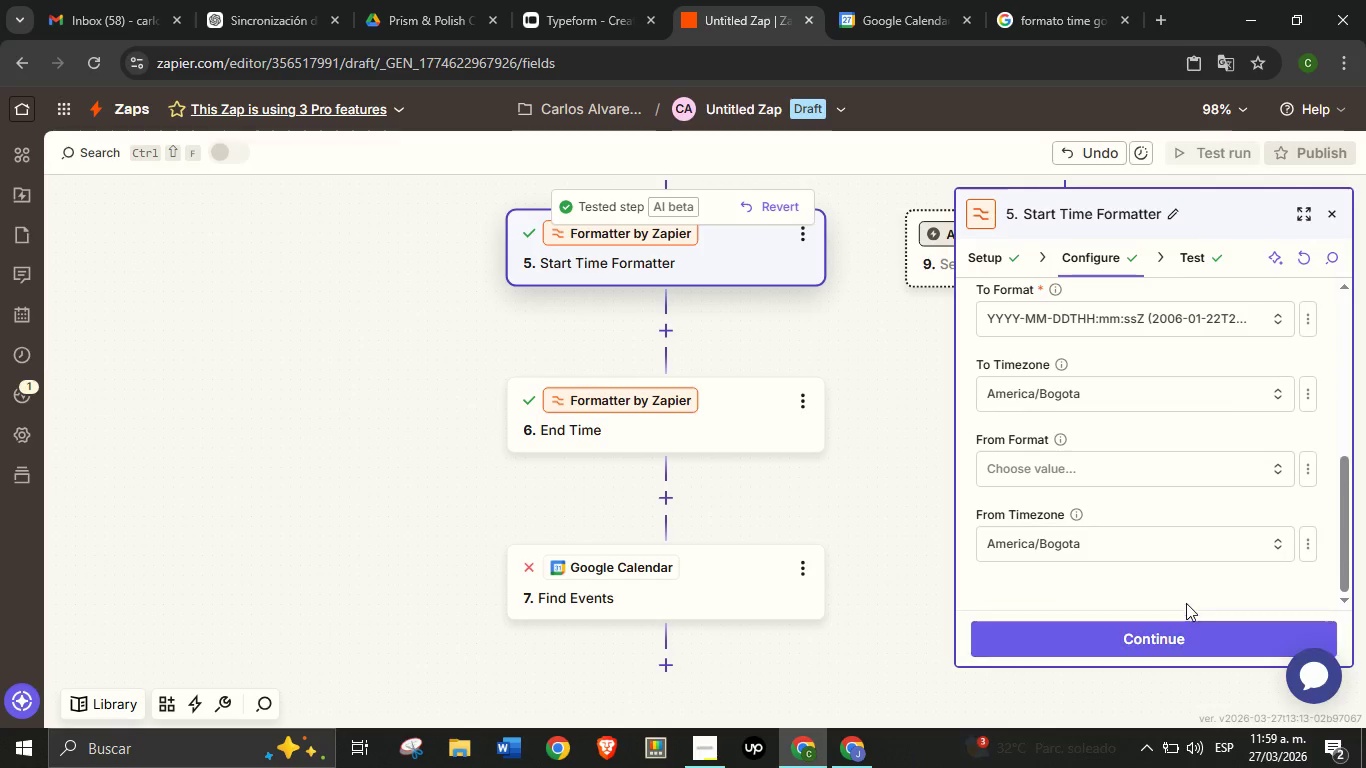 
scroll: coordinate [1168, 487], scroll_direction: up, amount: 4.0
 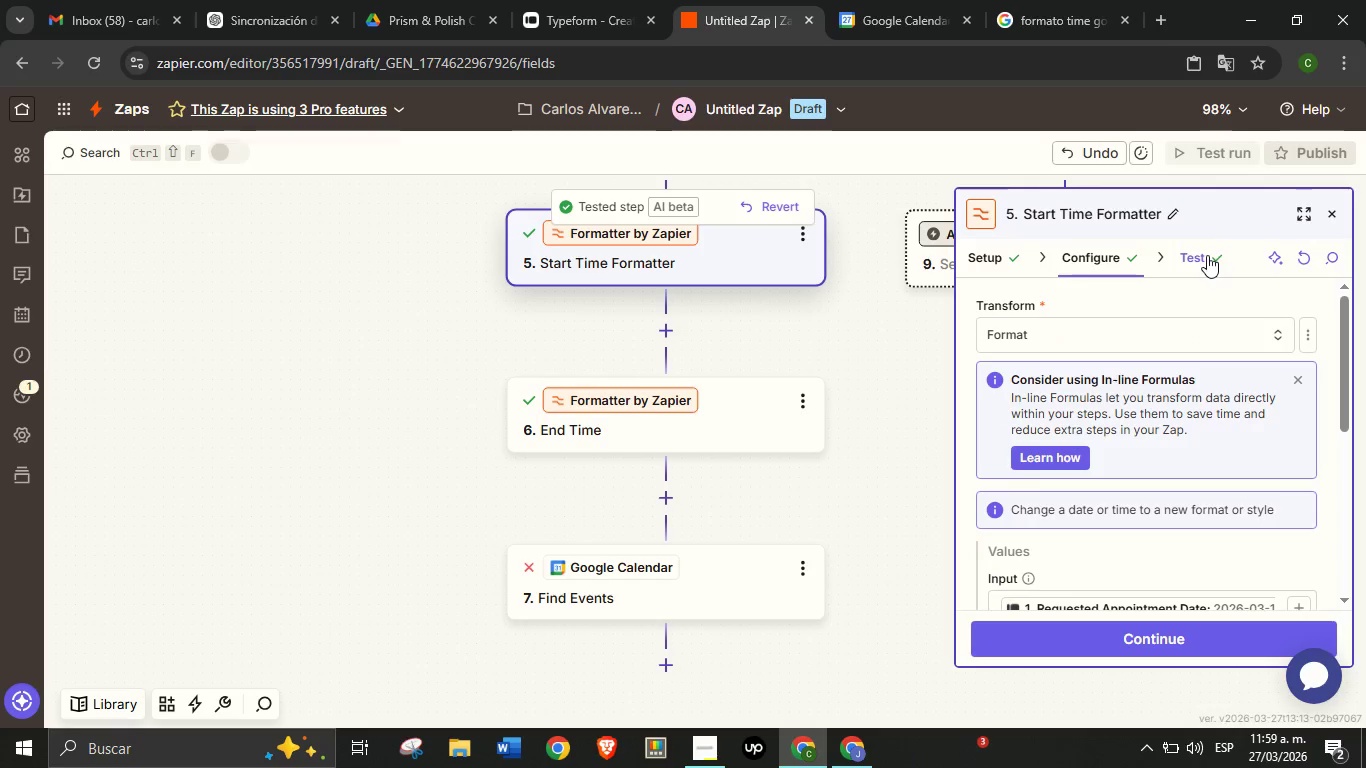 
left_click([1207, 255])
 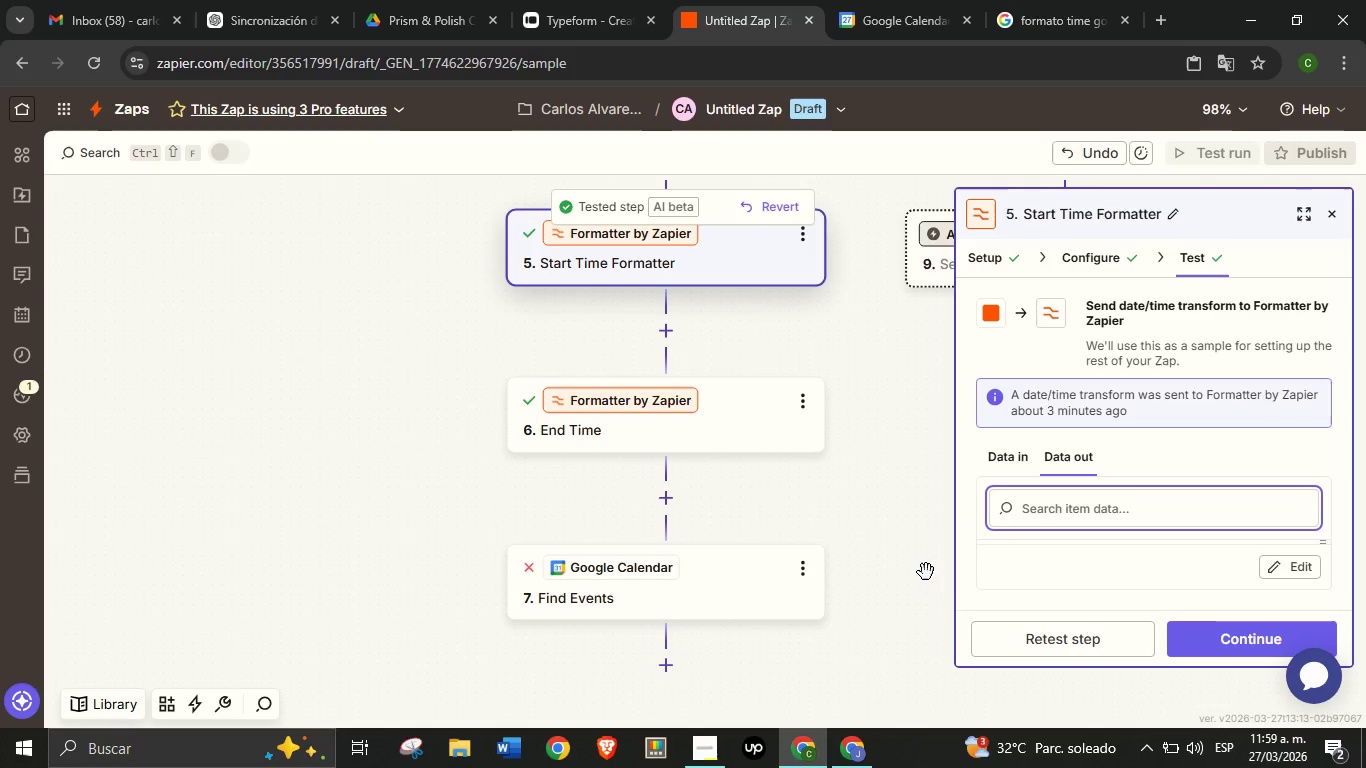 
wait(41.48)
 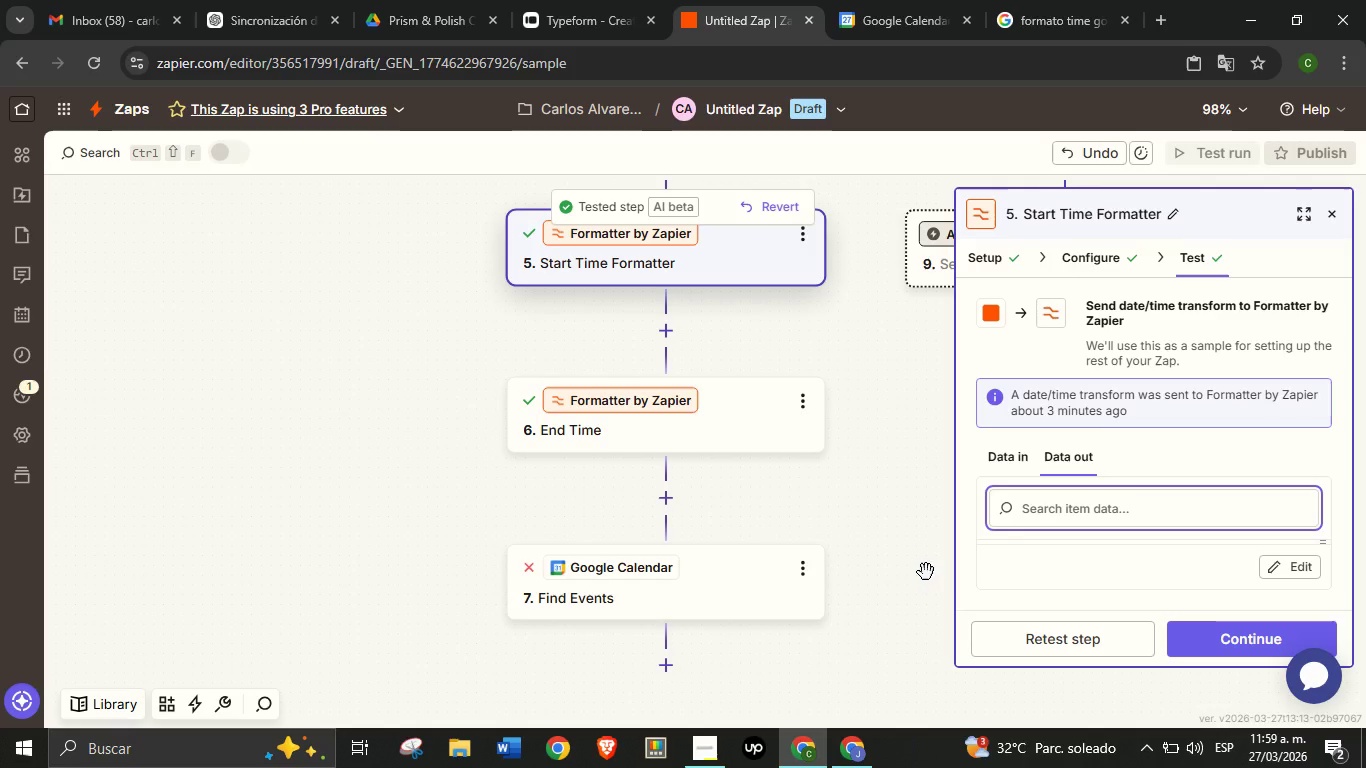 
left_click([743, 435])
 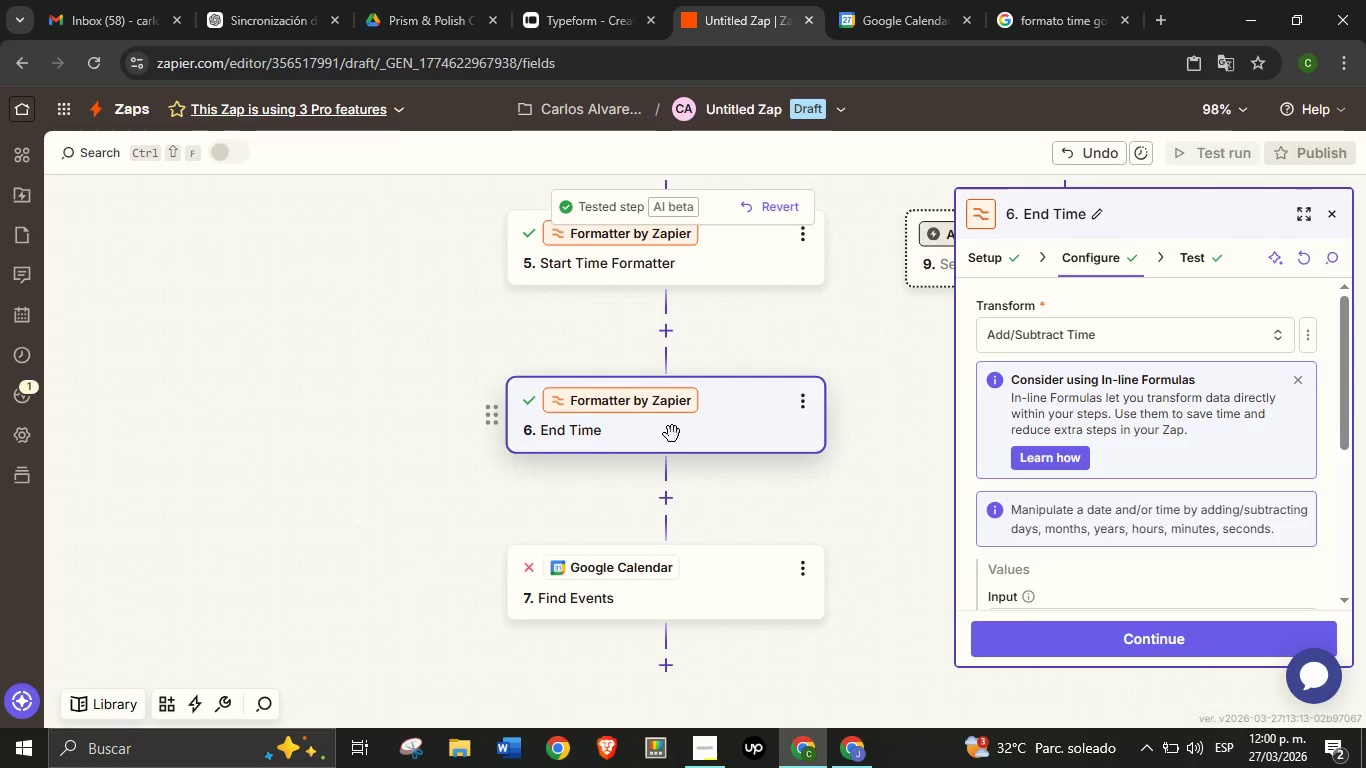 
wait(14.08)
 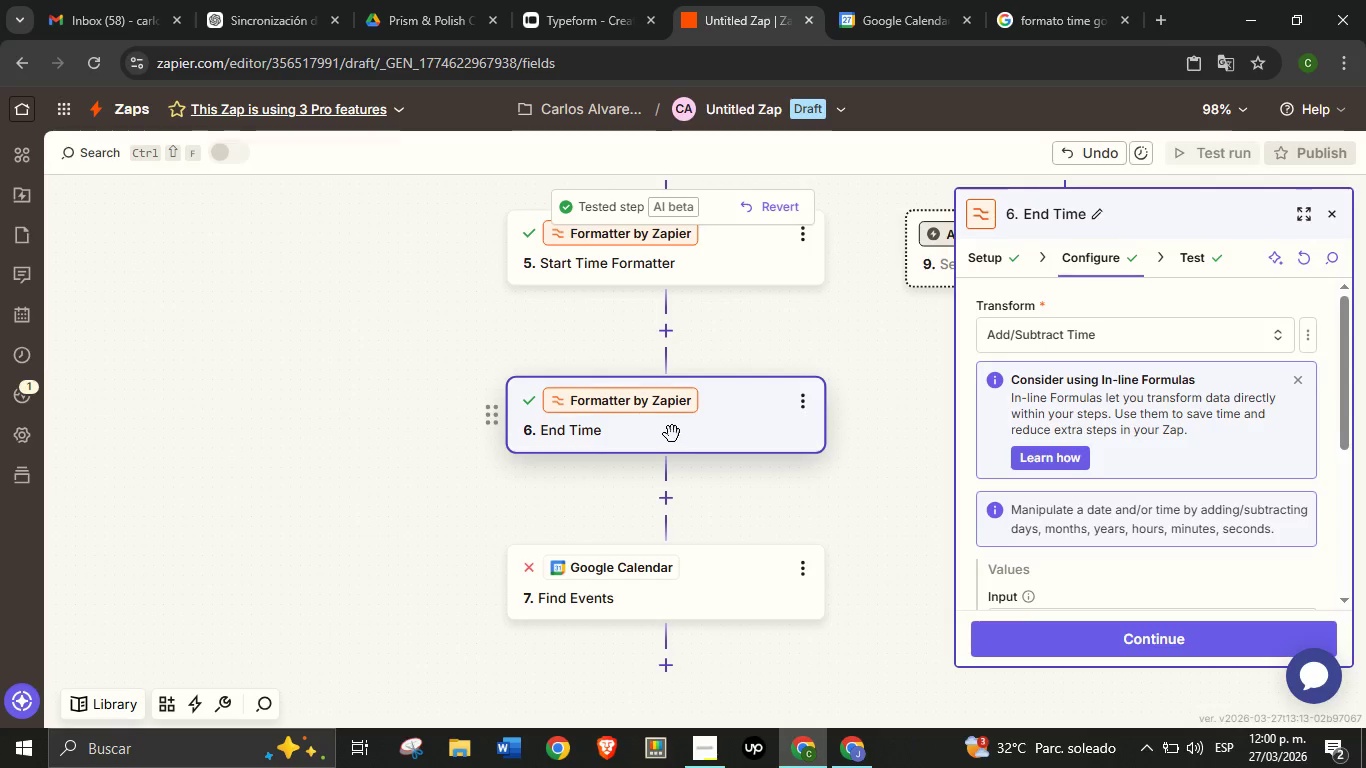 
scroll: coordinate [1162, 496], scroll_direction: down, amount: 3.0
 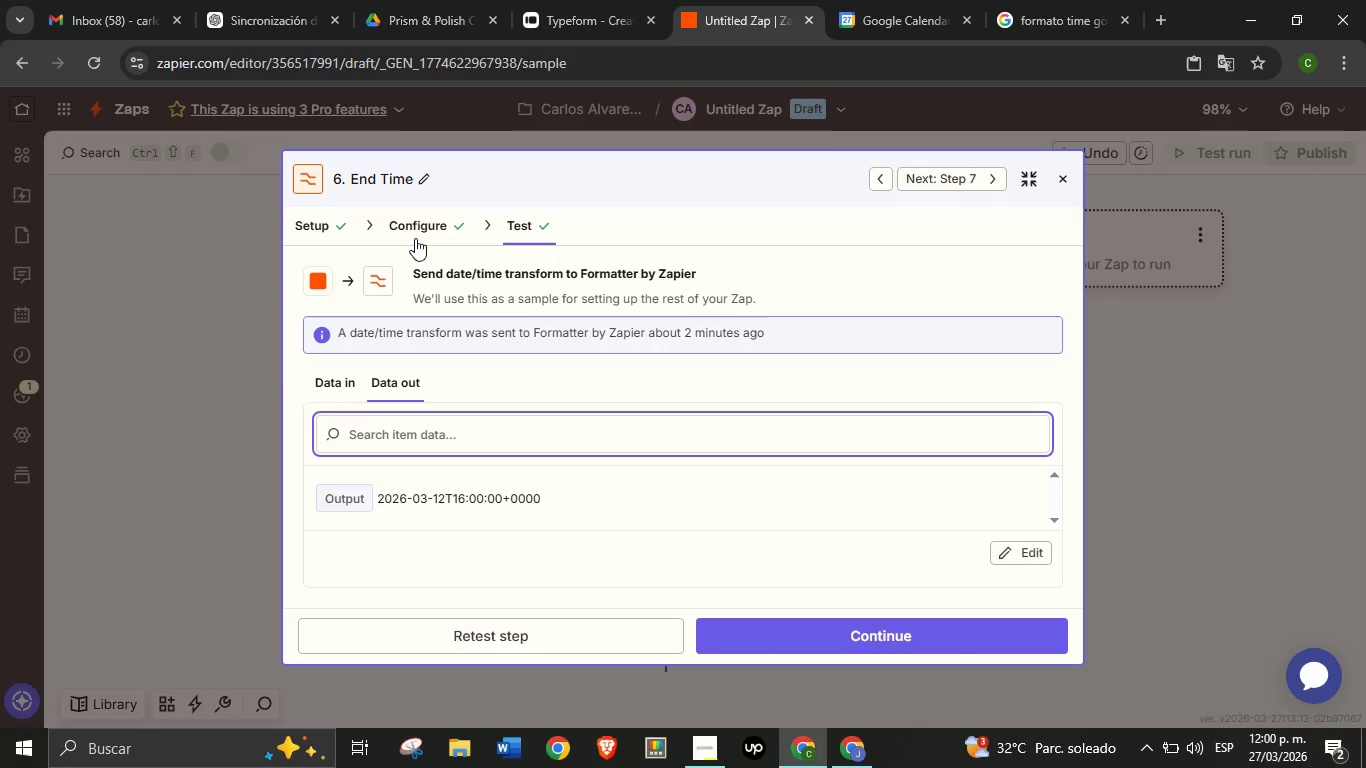 
wait(46.28)
 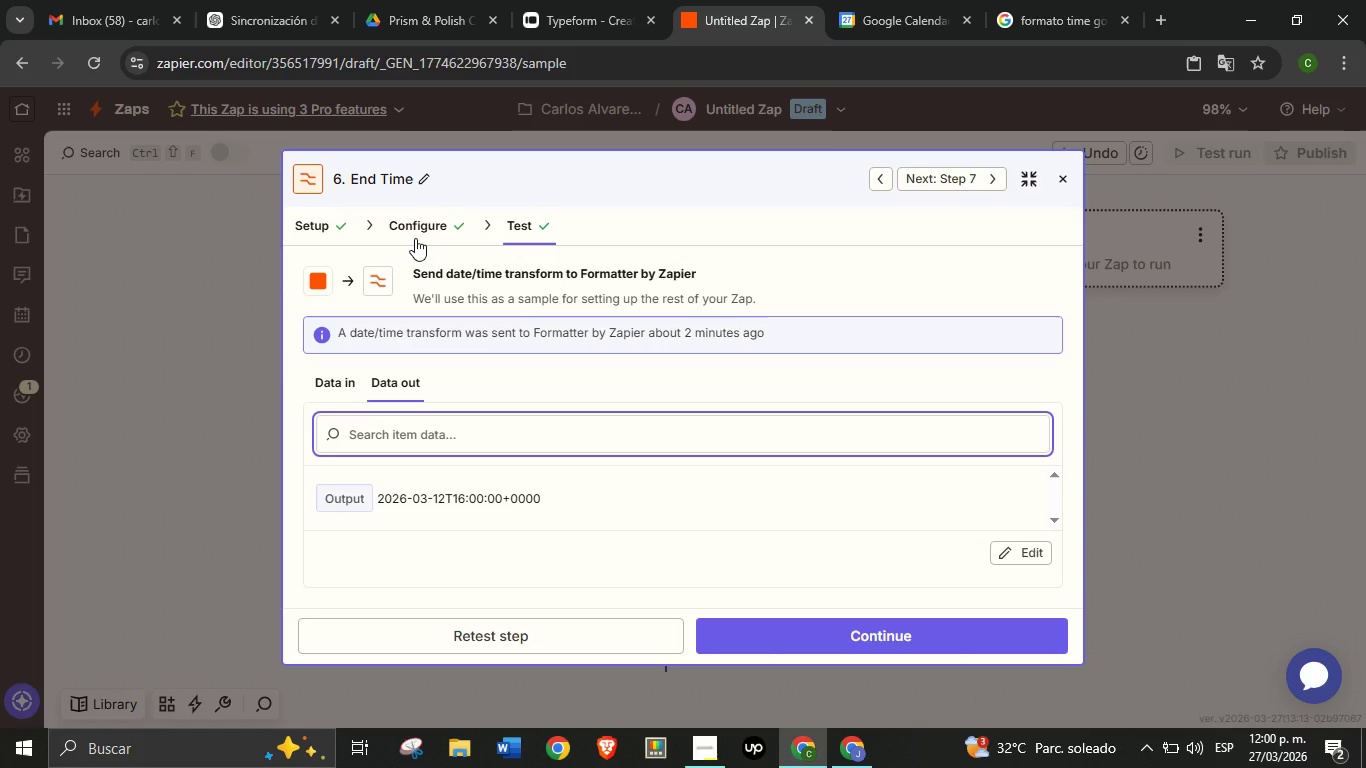 
scroll: coordinate [531, 488], scroll_direction: down, amount: 8.0
 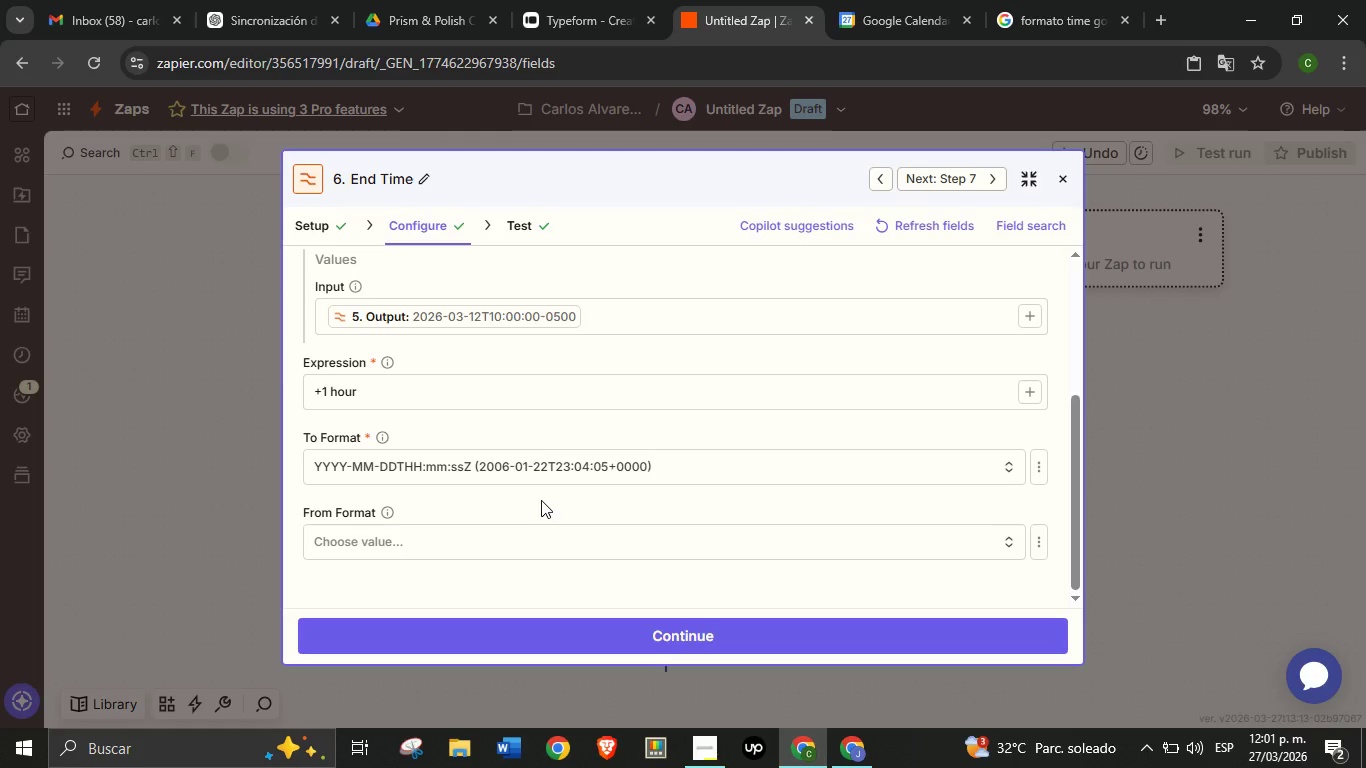 
wait(6.5)
 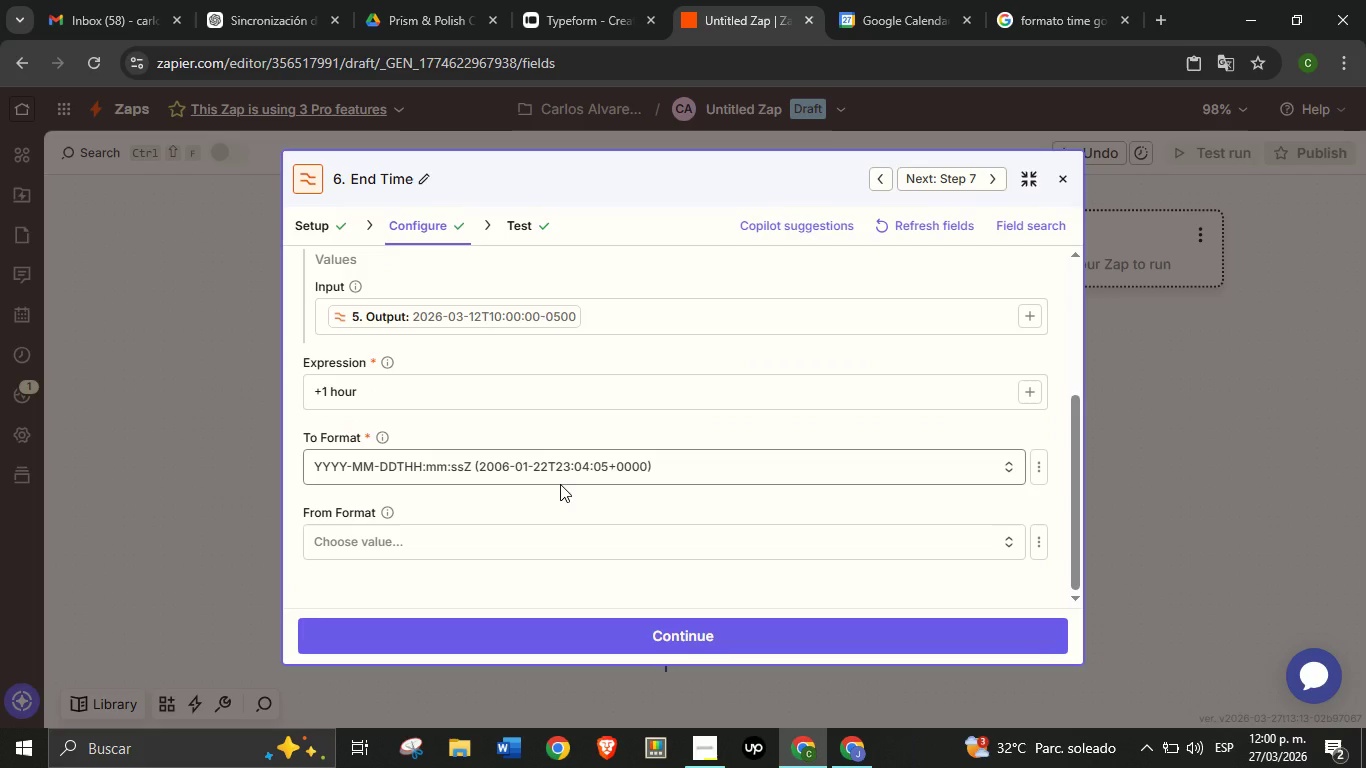 
scroll: coordinate [480, 446], scroll_direction: up, amount: 6.0
 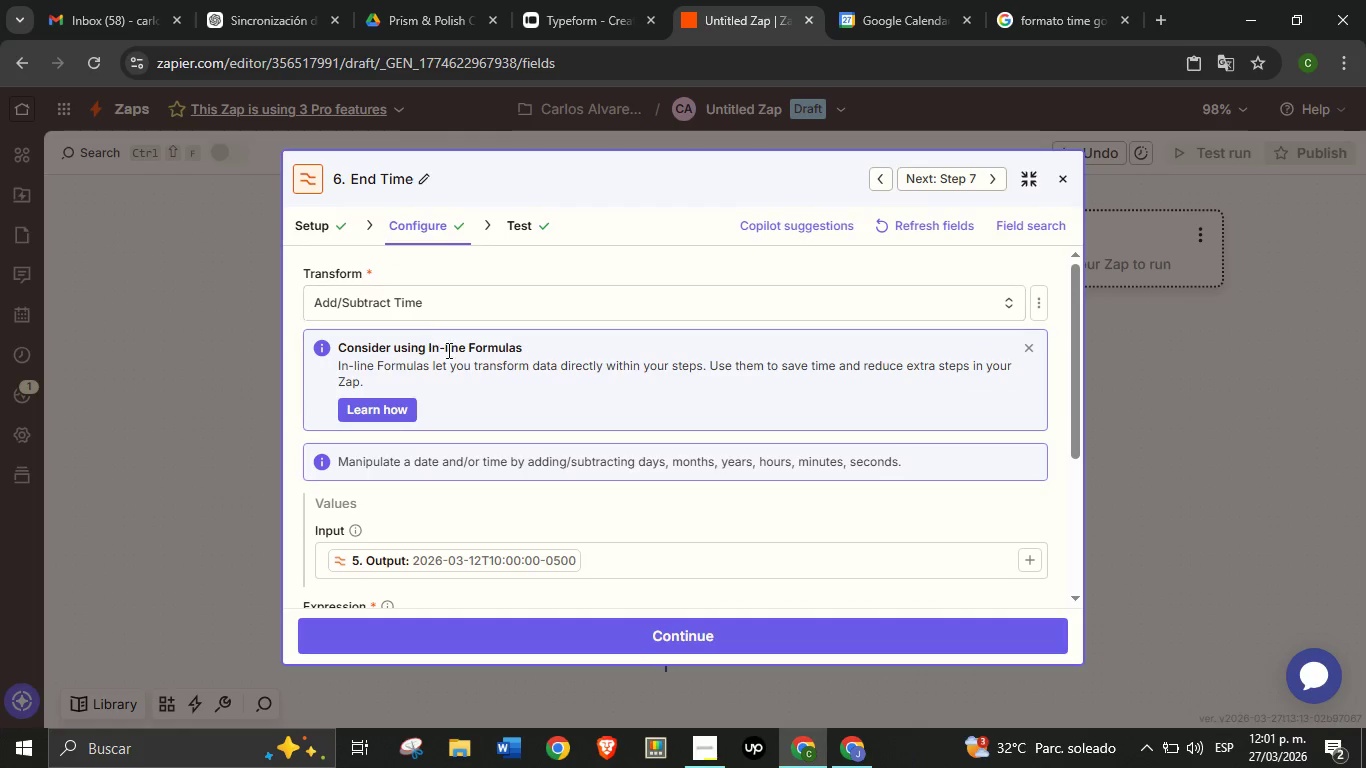 
scroll: coordinate [497, 403], scroll_direction: down, amount: 2.0
 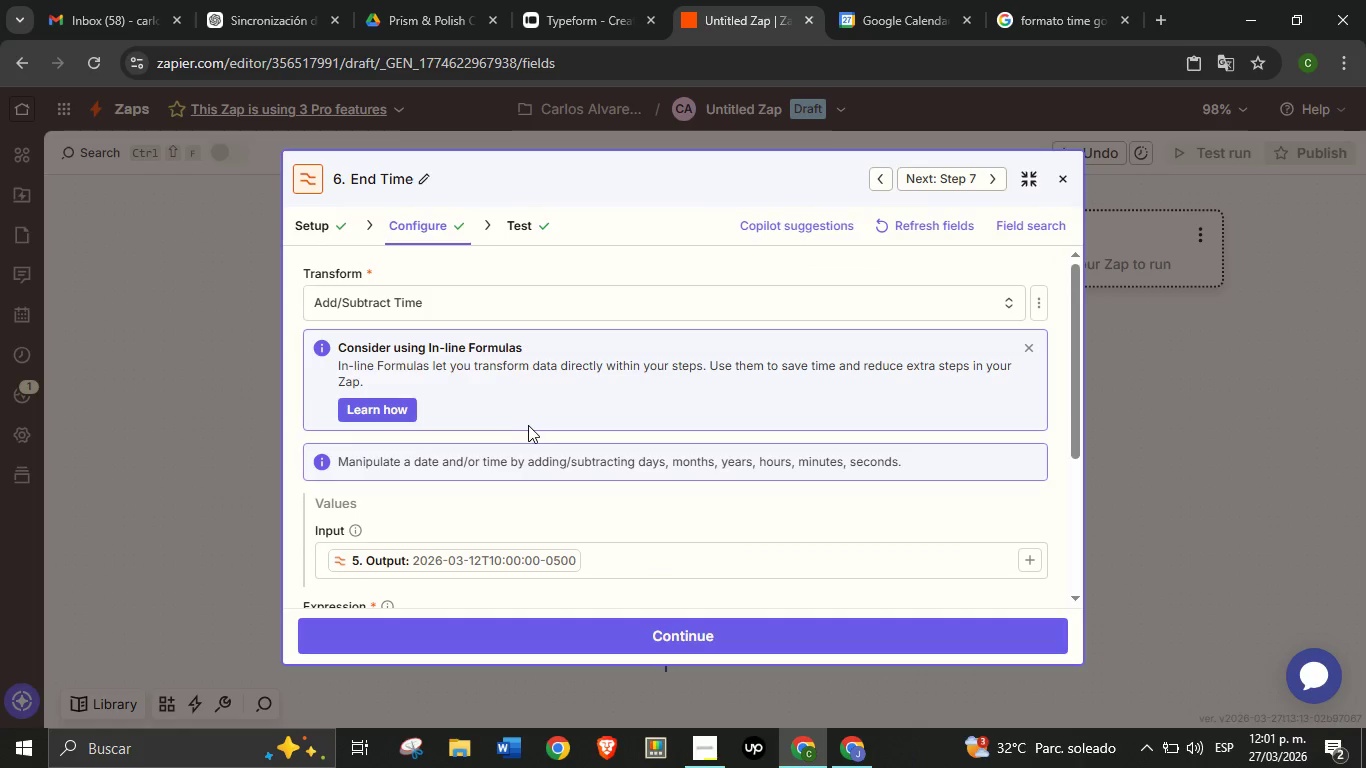 
scroll: coordinate [524, 424], scroll_direction: up, amount: 2.0
 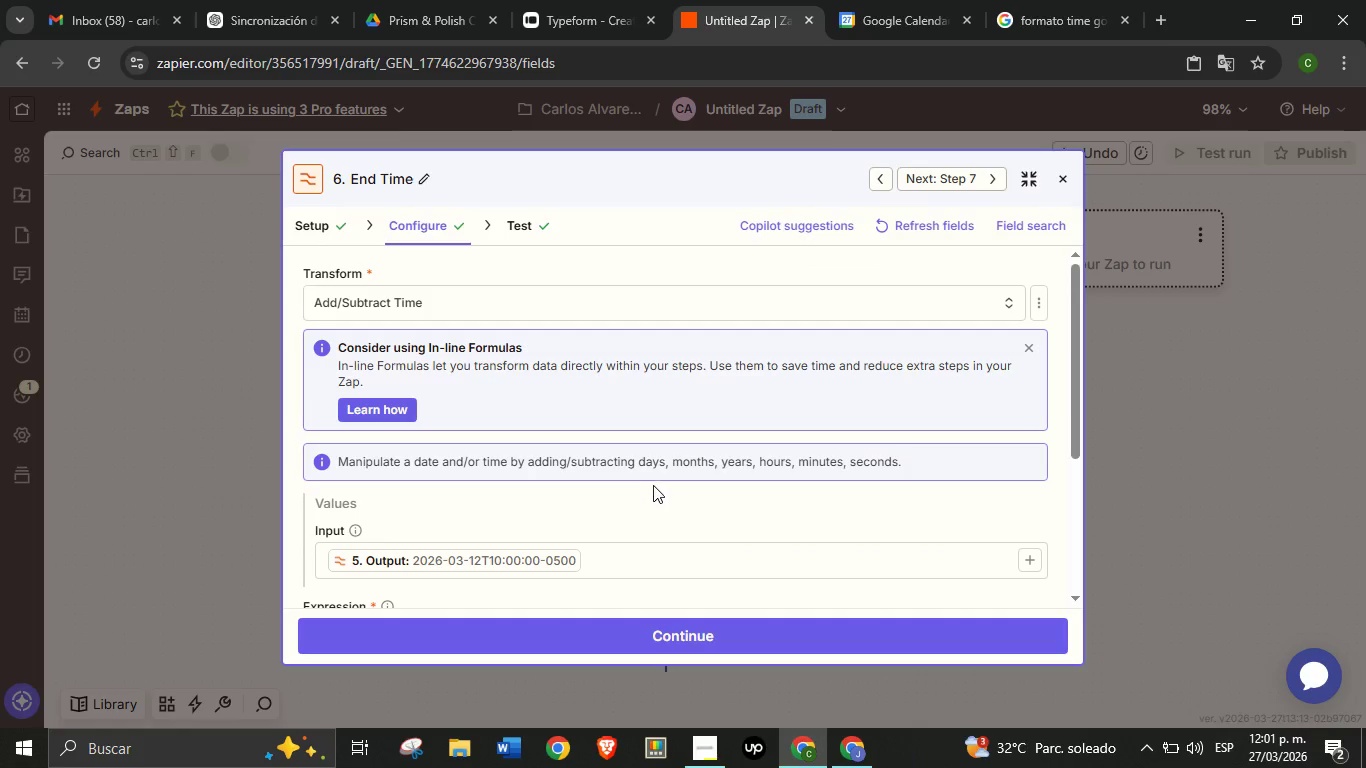 
scroll: coordinate [636, 499], scroll_direction: down, amount: 6.0
 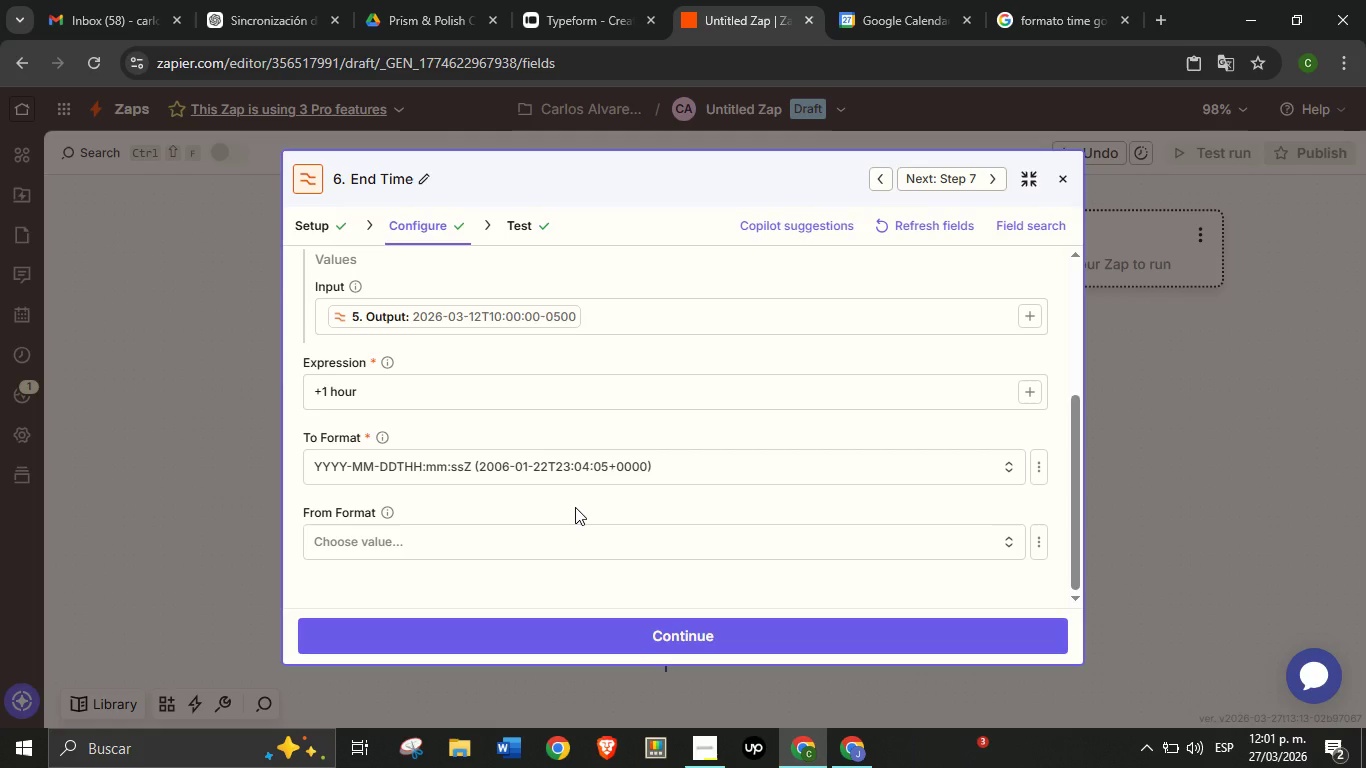 
wait(6.86)
 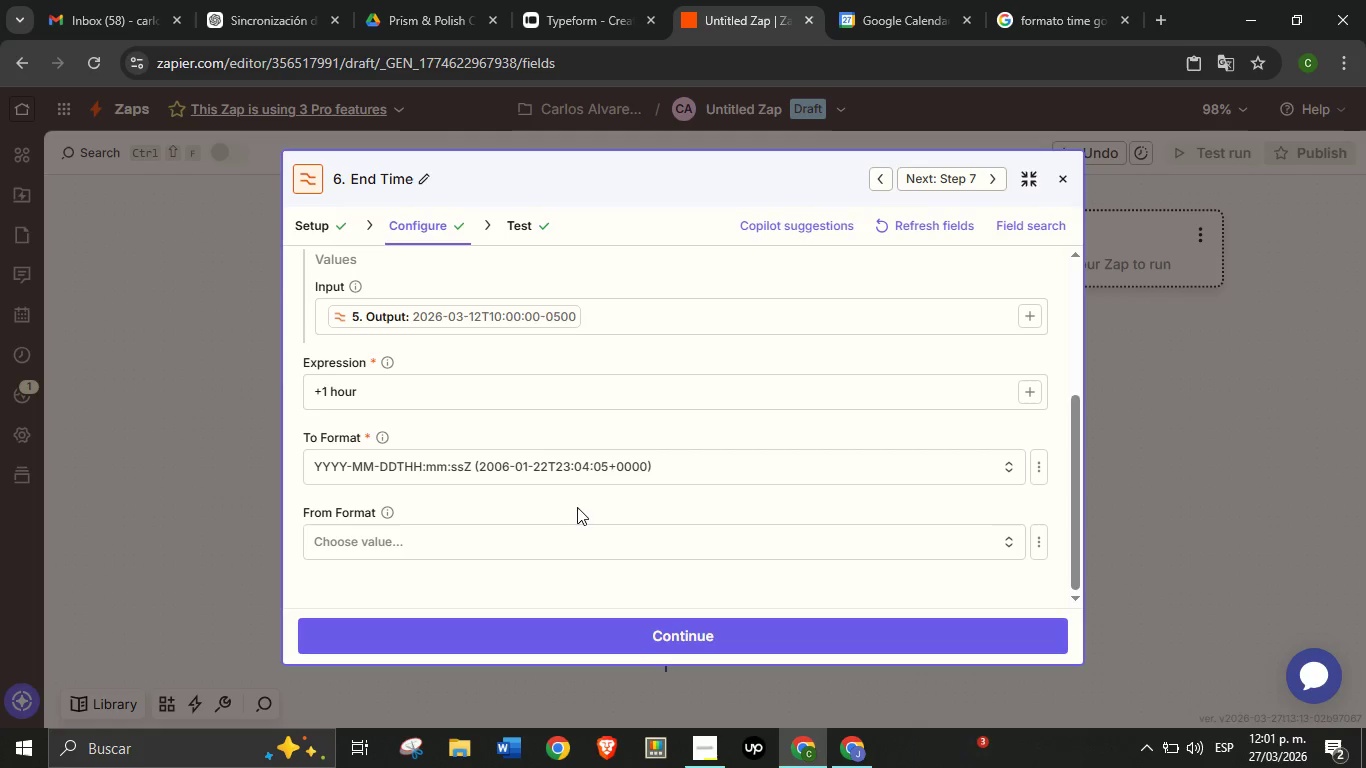 
left_click([587, 544])
 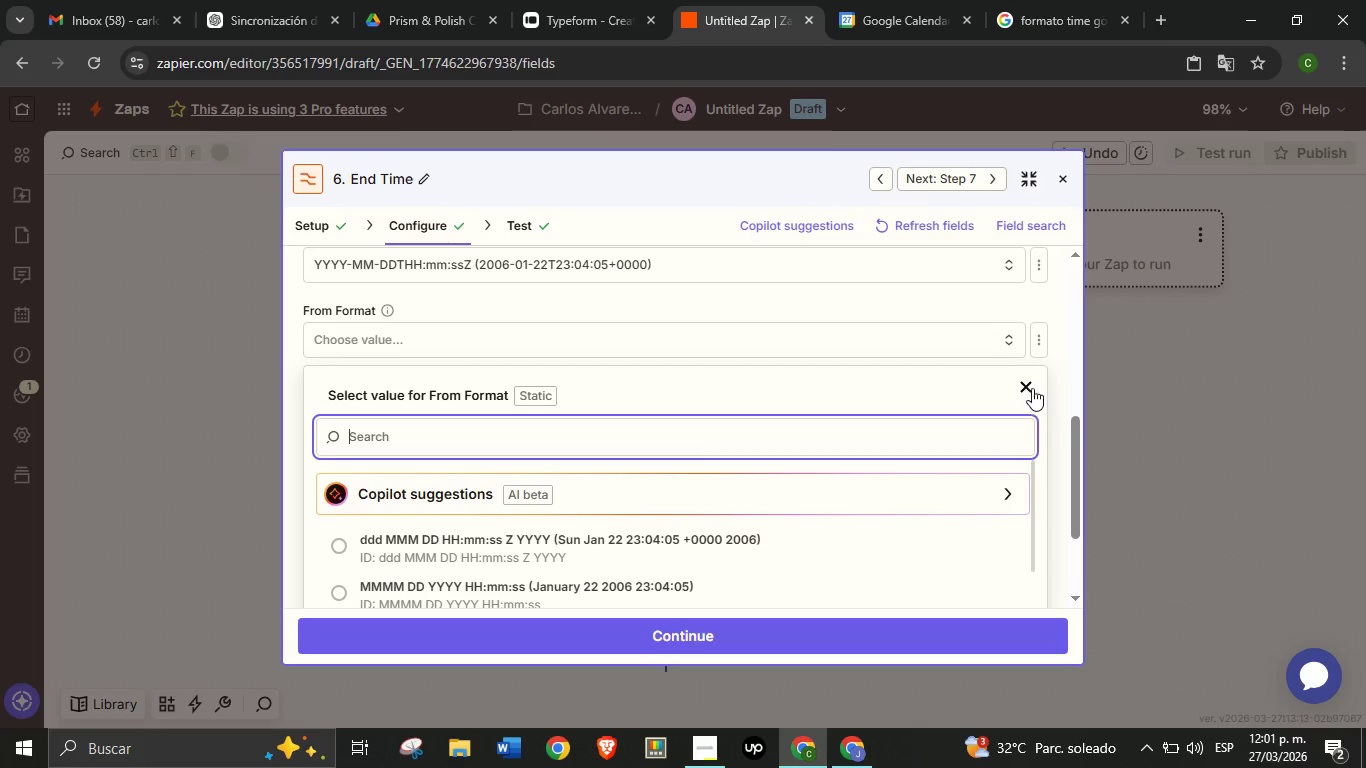 
left_click([1026, 392])
 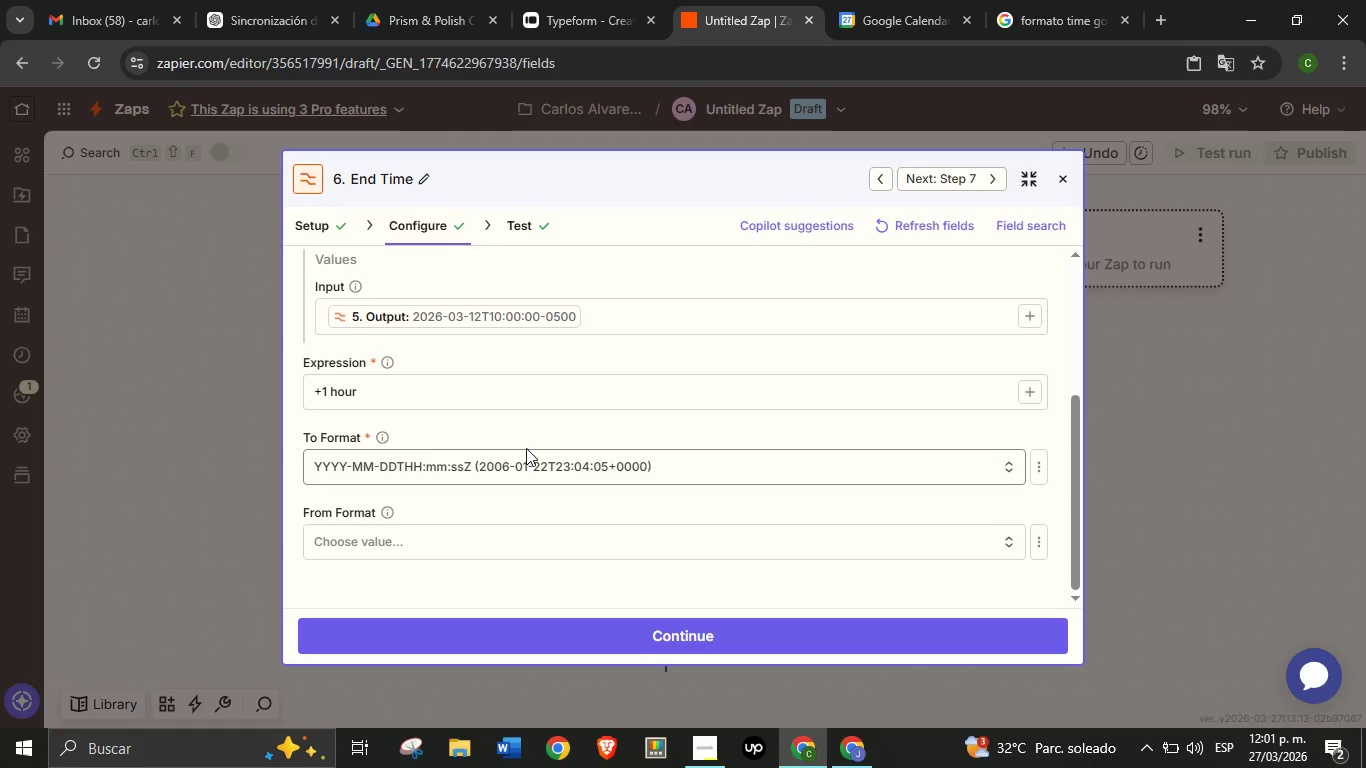 
scroll: coordinate [526, 448], scroll_direction: up, amount: 2.0
 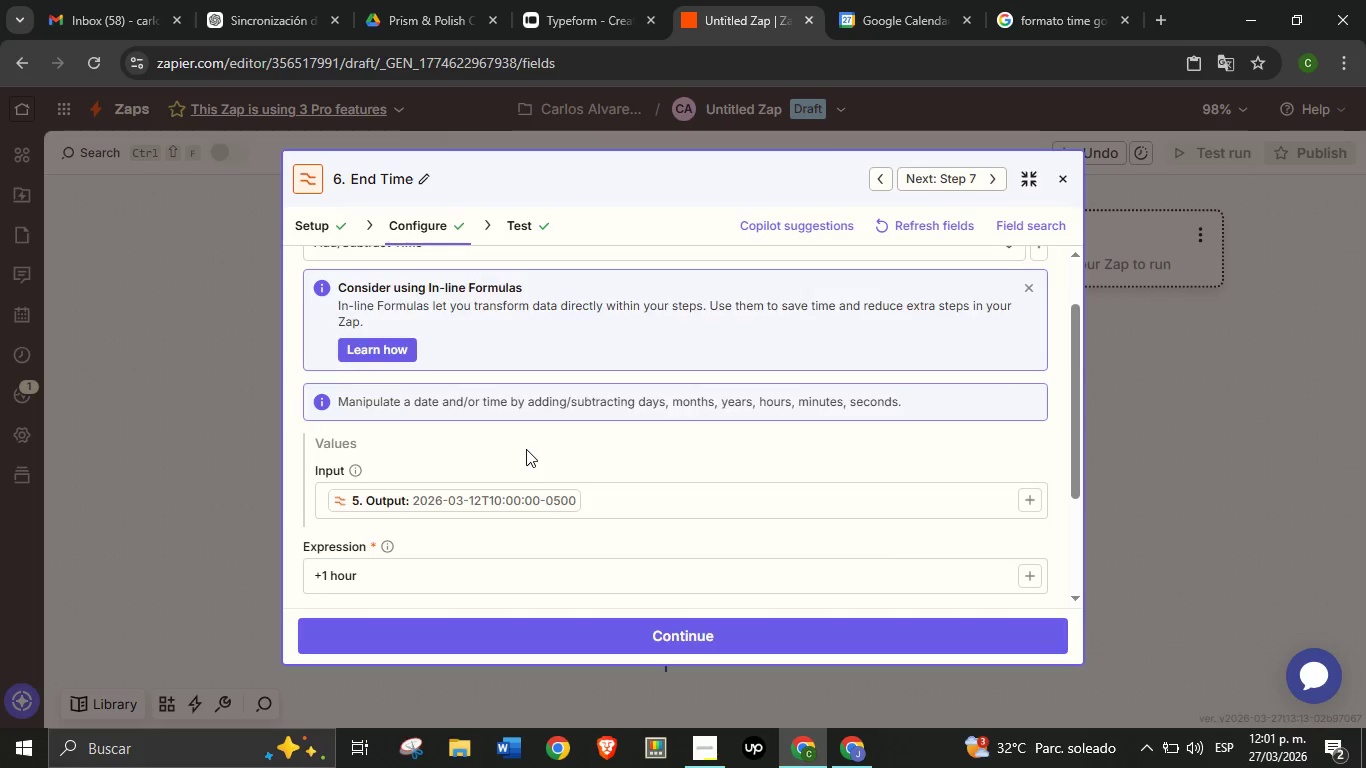 
scroll: coordinate [526, 449], scroll_direction: down, amount: 4.0
 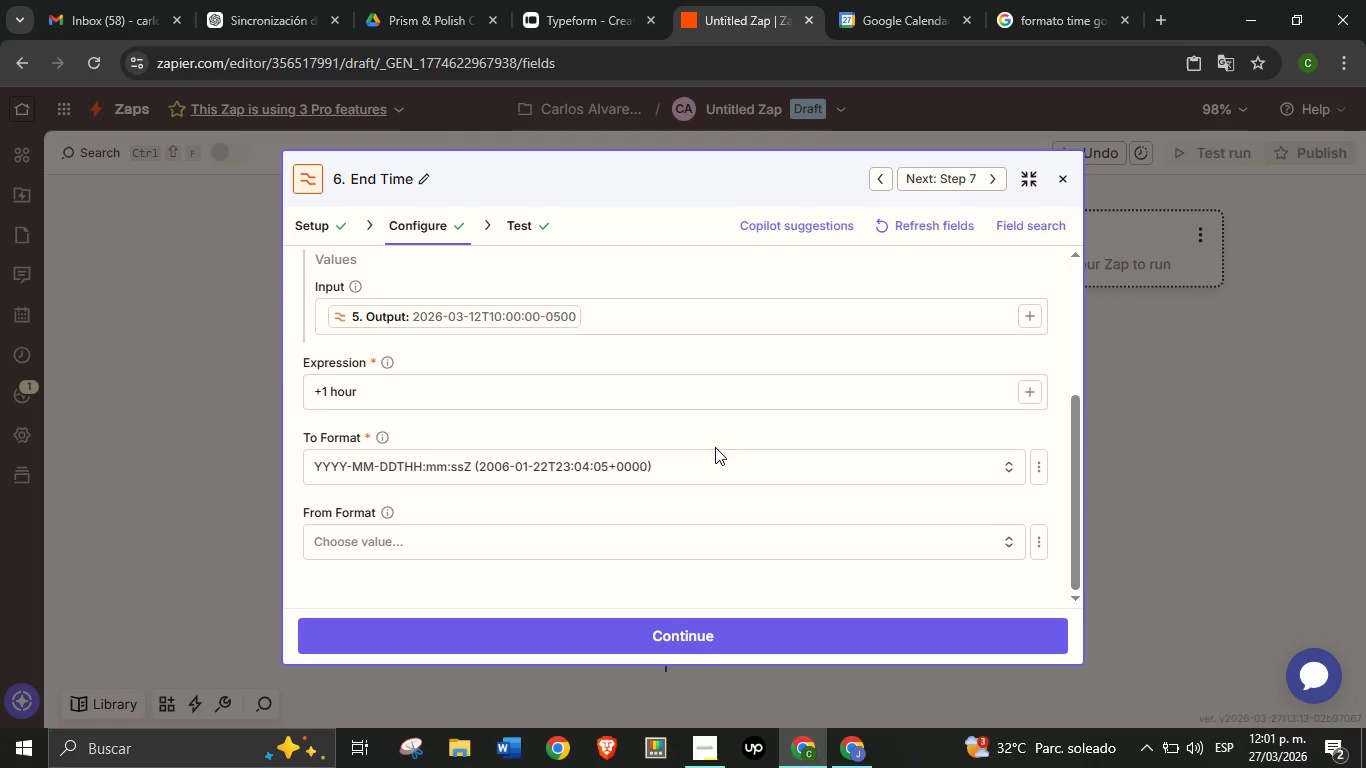 
wait(17.63)
 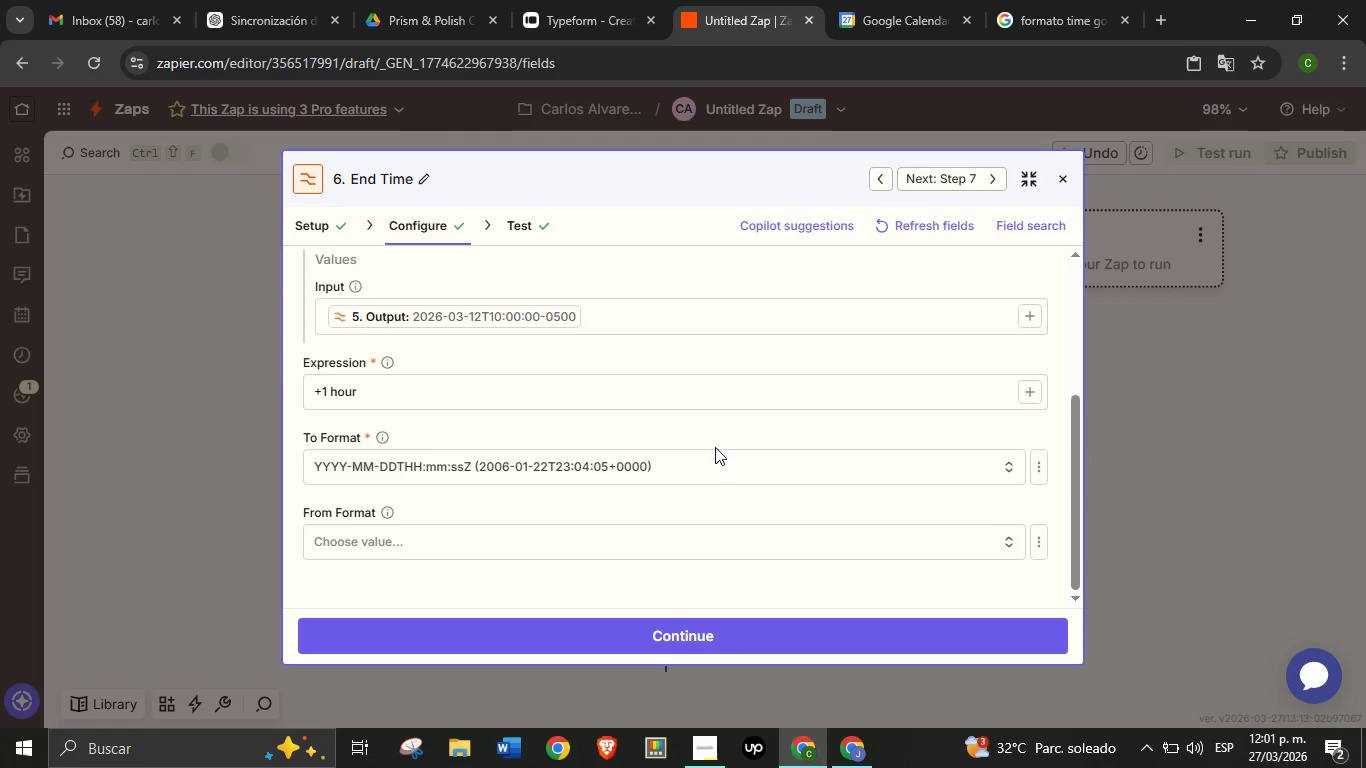 
left_click([1029, 177])
 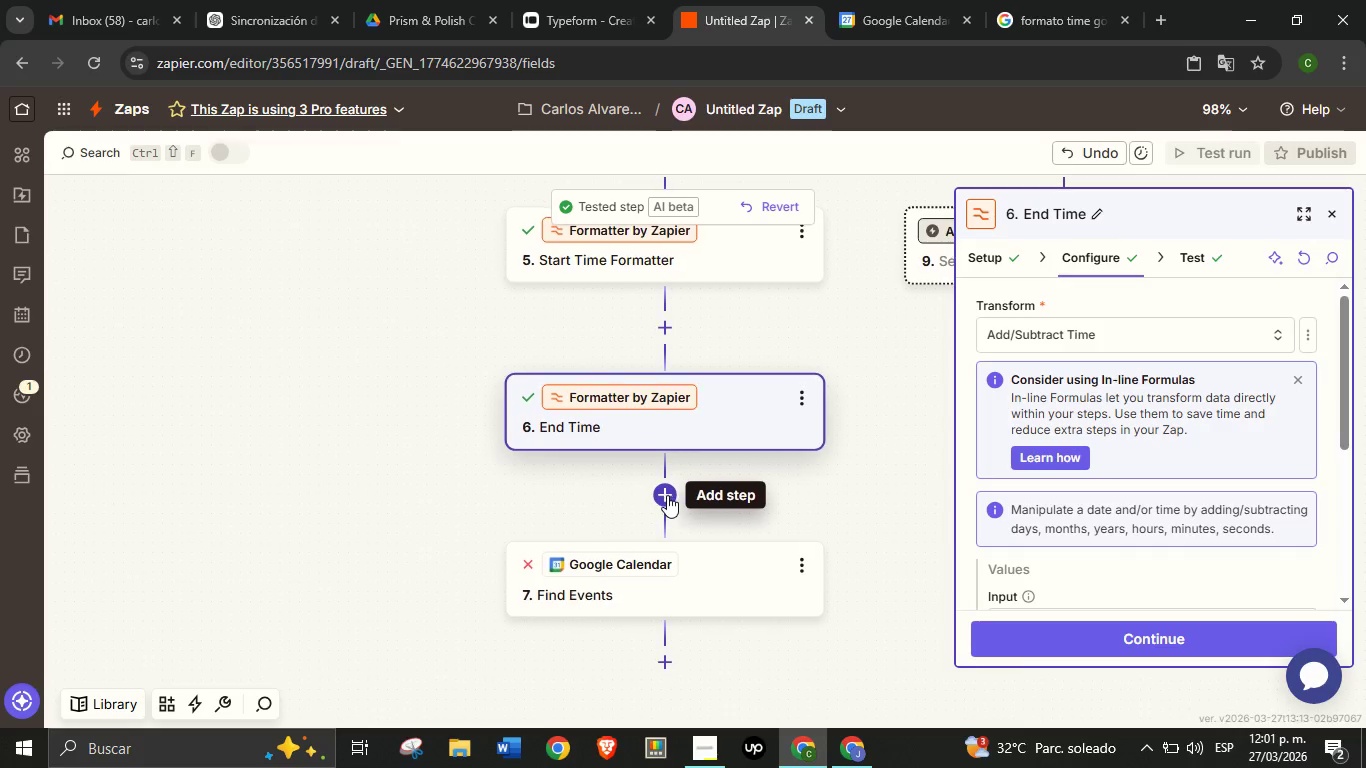 
wait(6.23)
 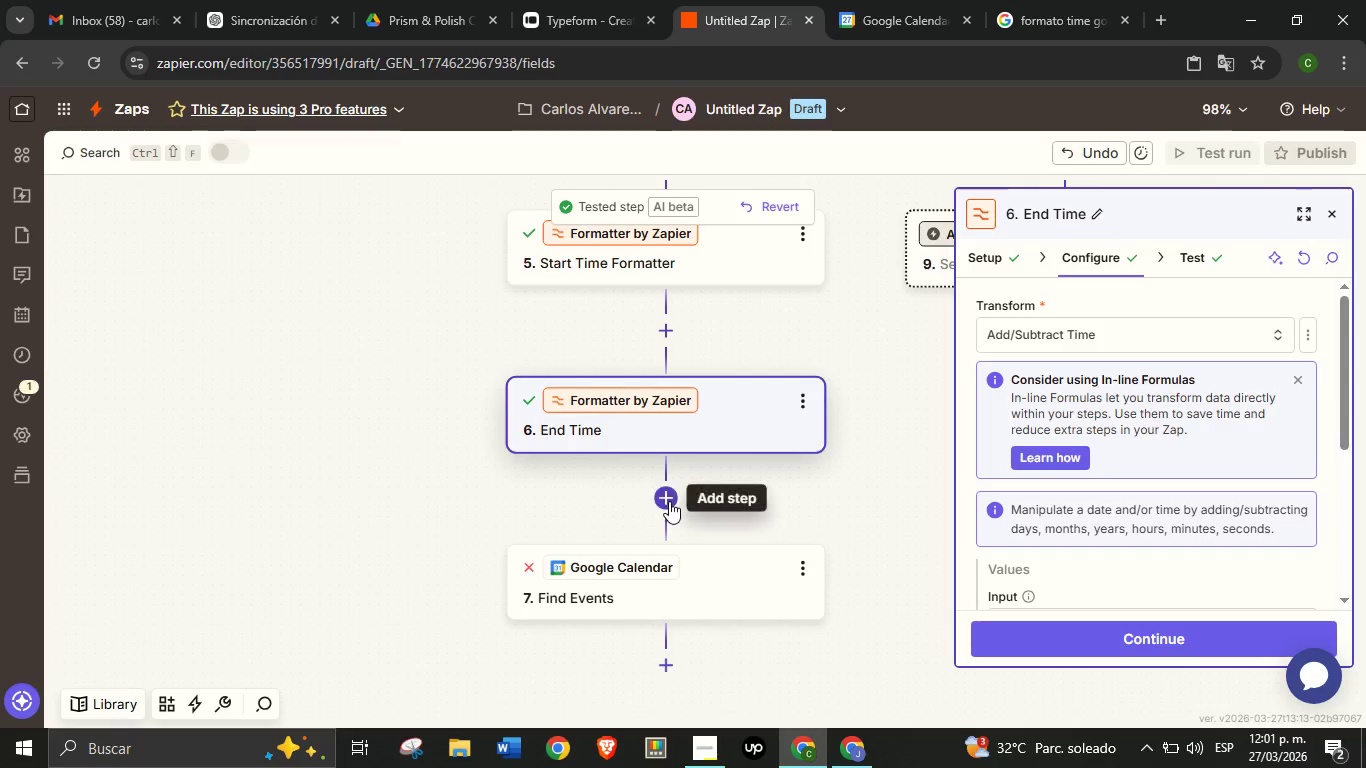 
left_click([666, 495])
 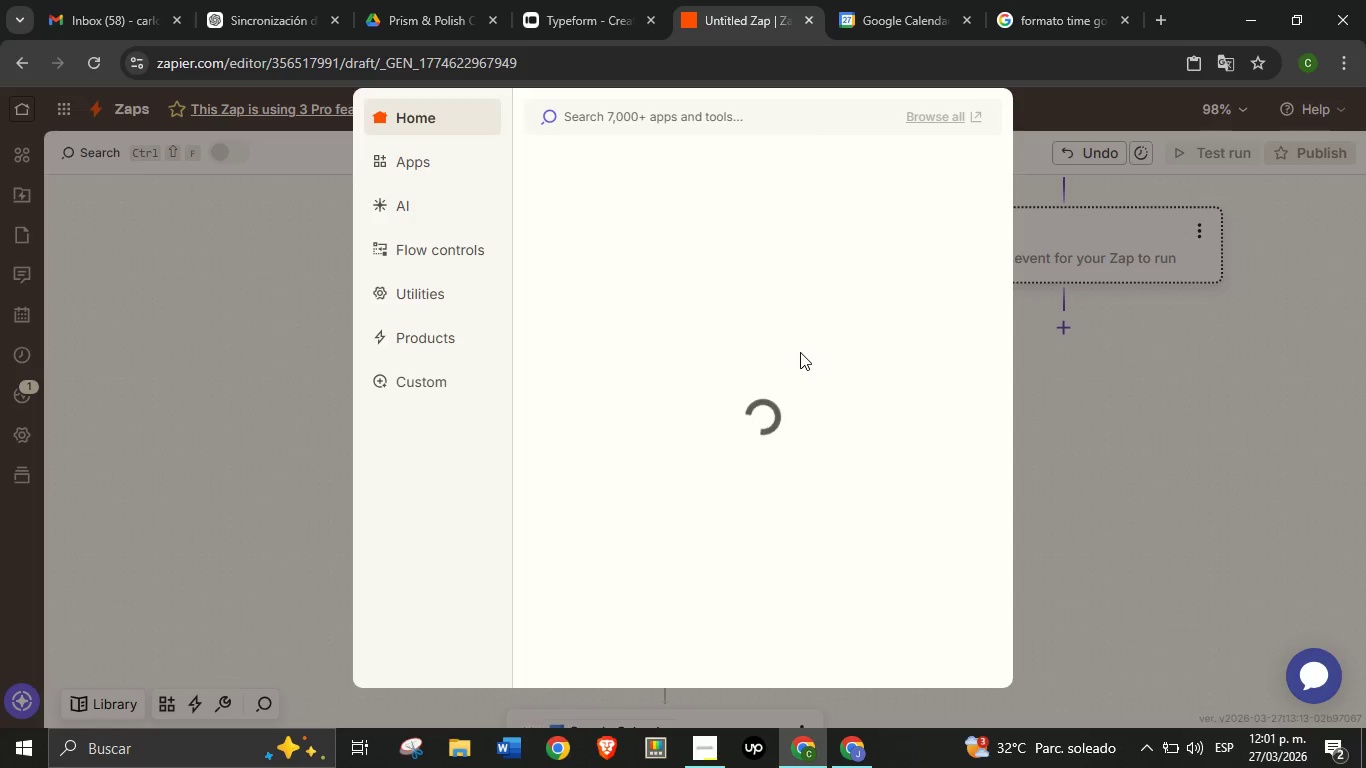 
mouse_move([802, 343])
 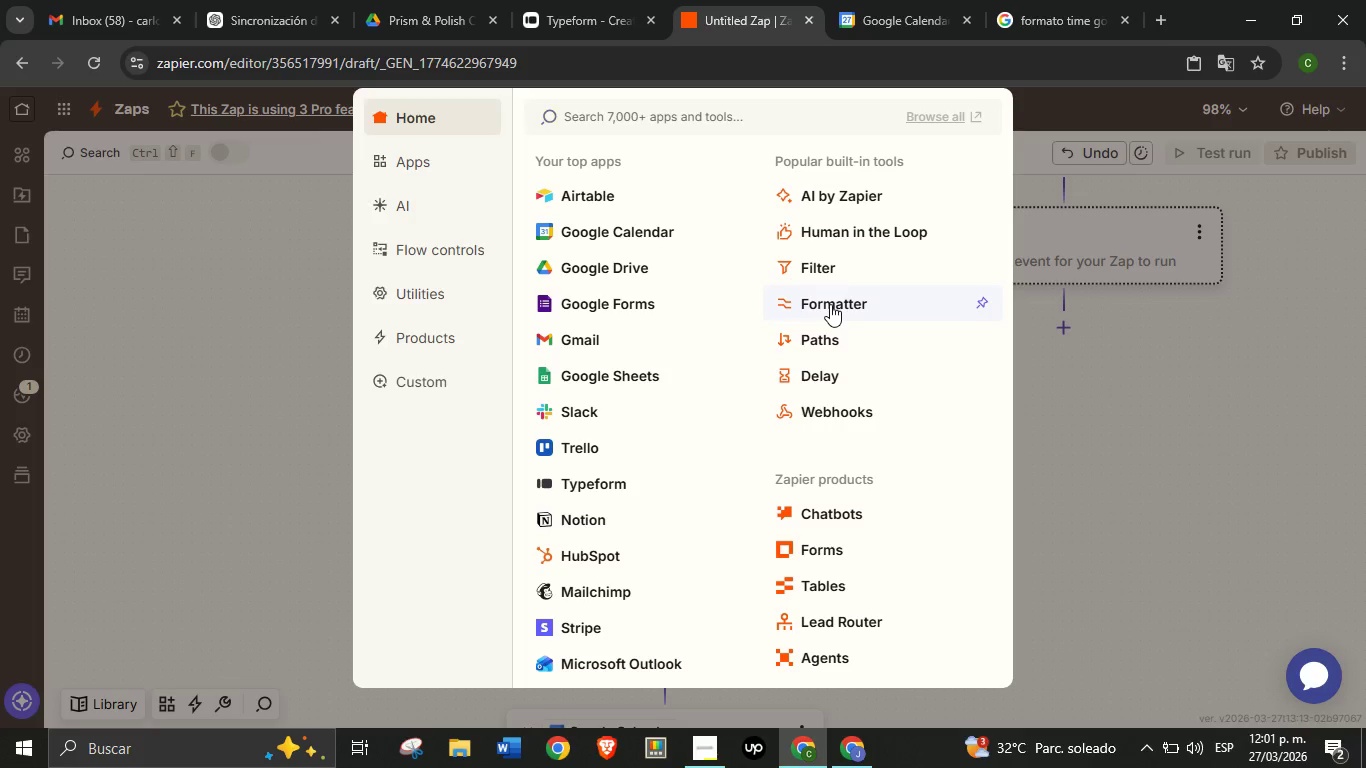 
left_click([830, 304])
 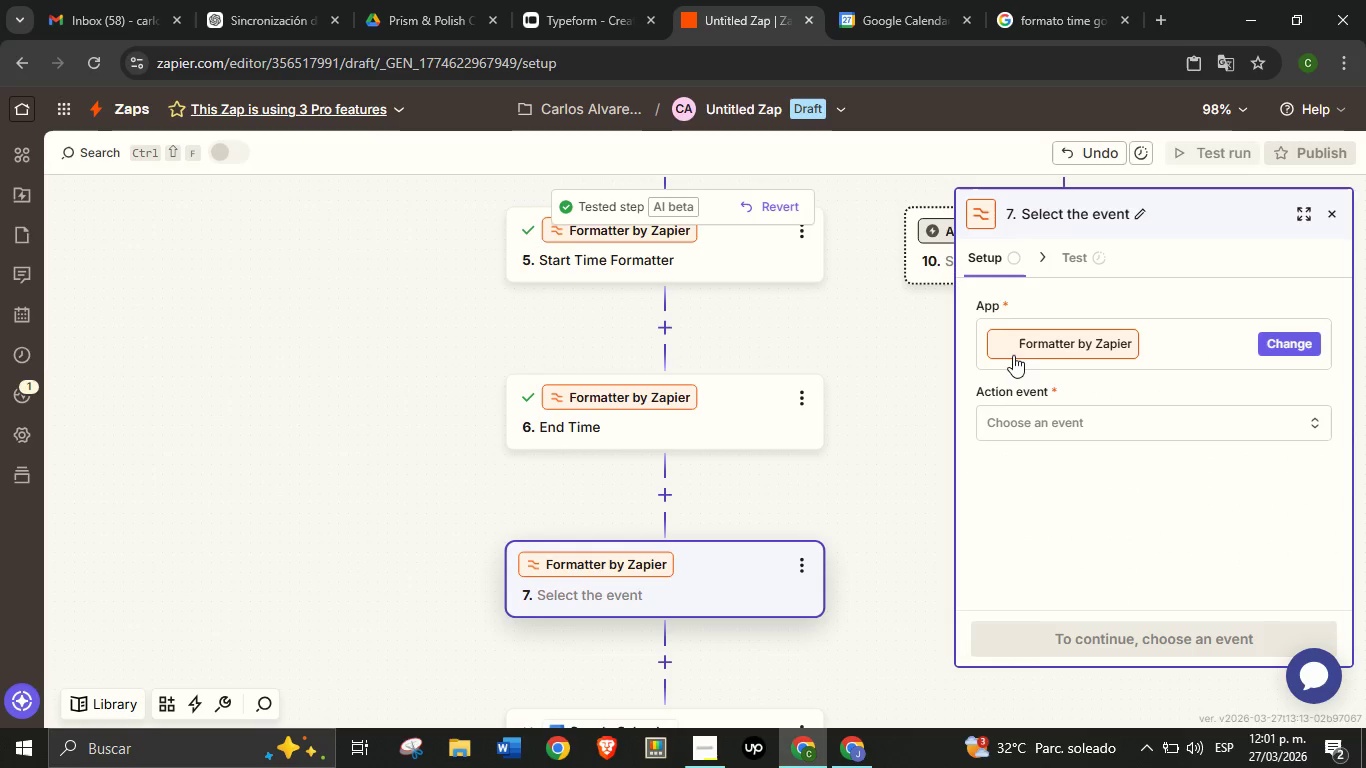 
left_click([1055, 417])
 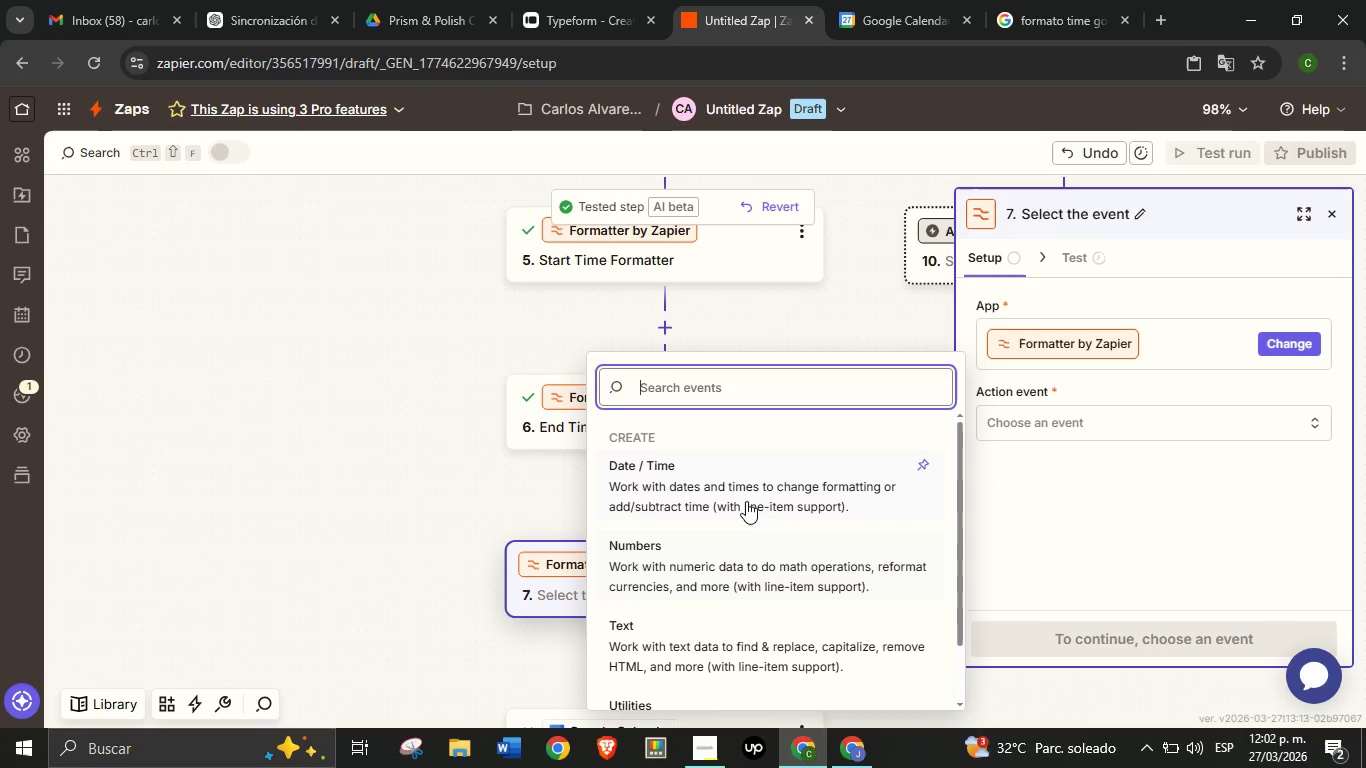 
left_click([746, 501])
 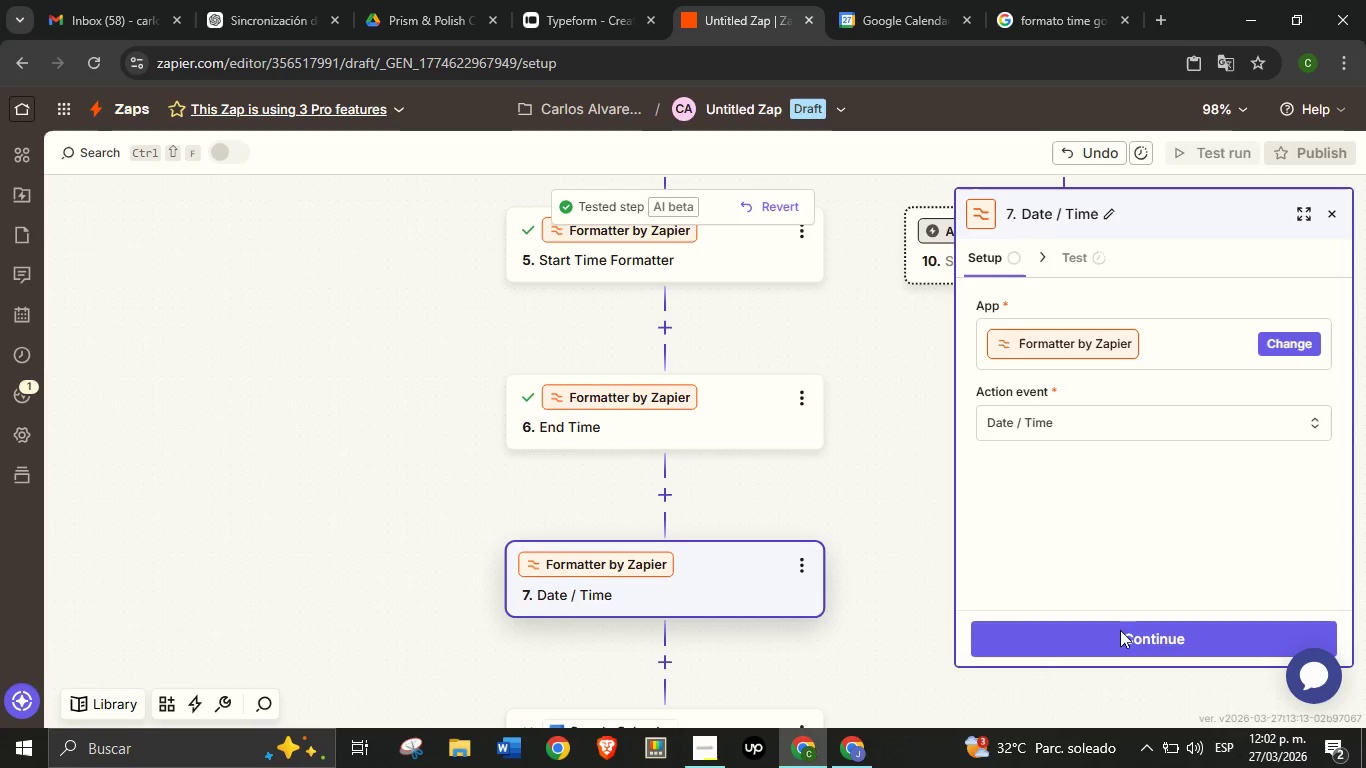 
left_click([1121, 631])
 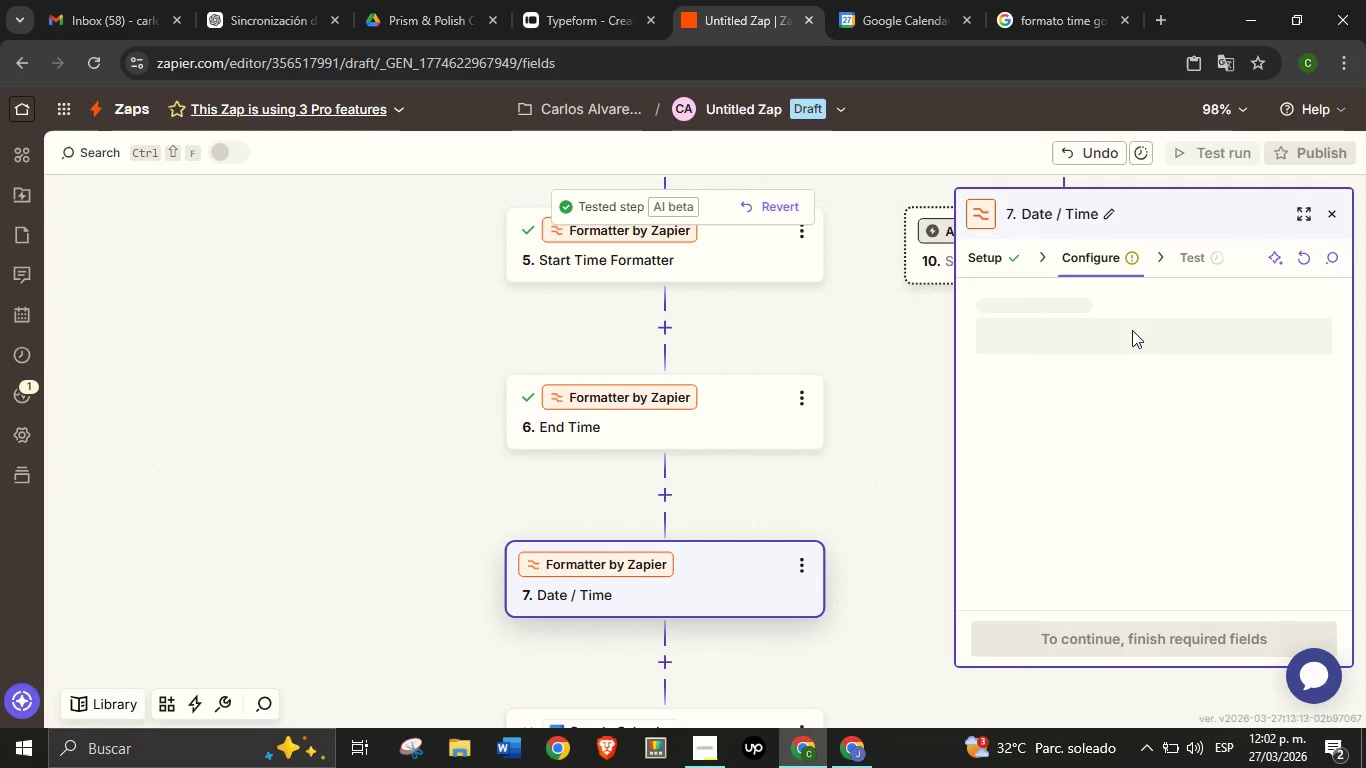 
mouse_move([1132, 336])
 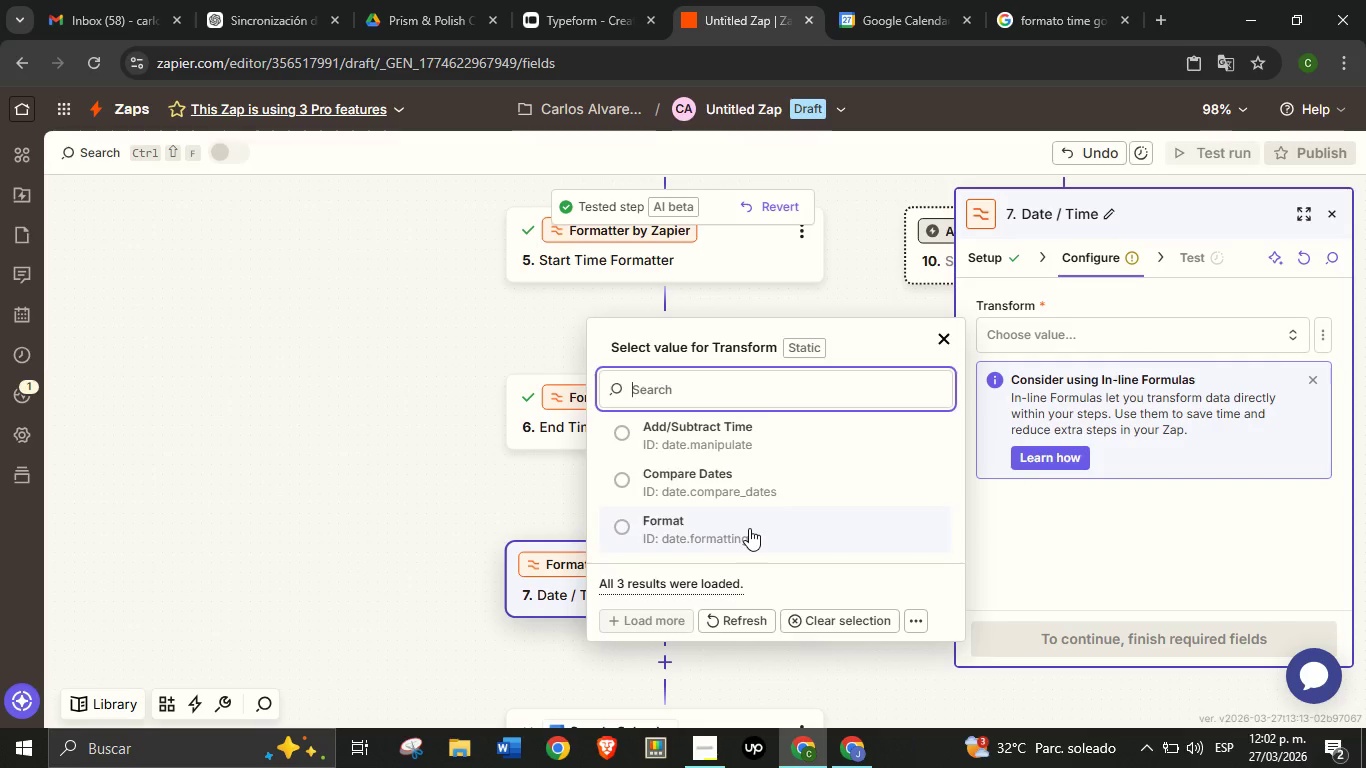 
left_click([749, 528])
 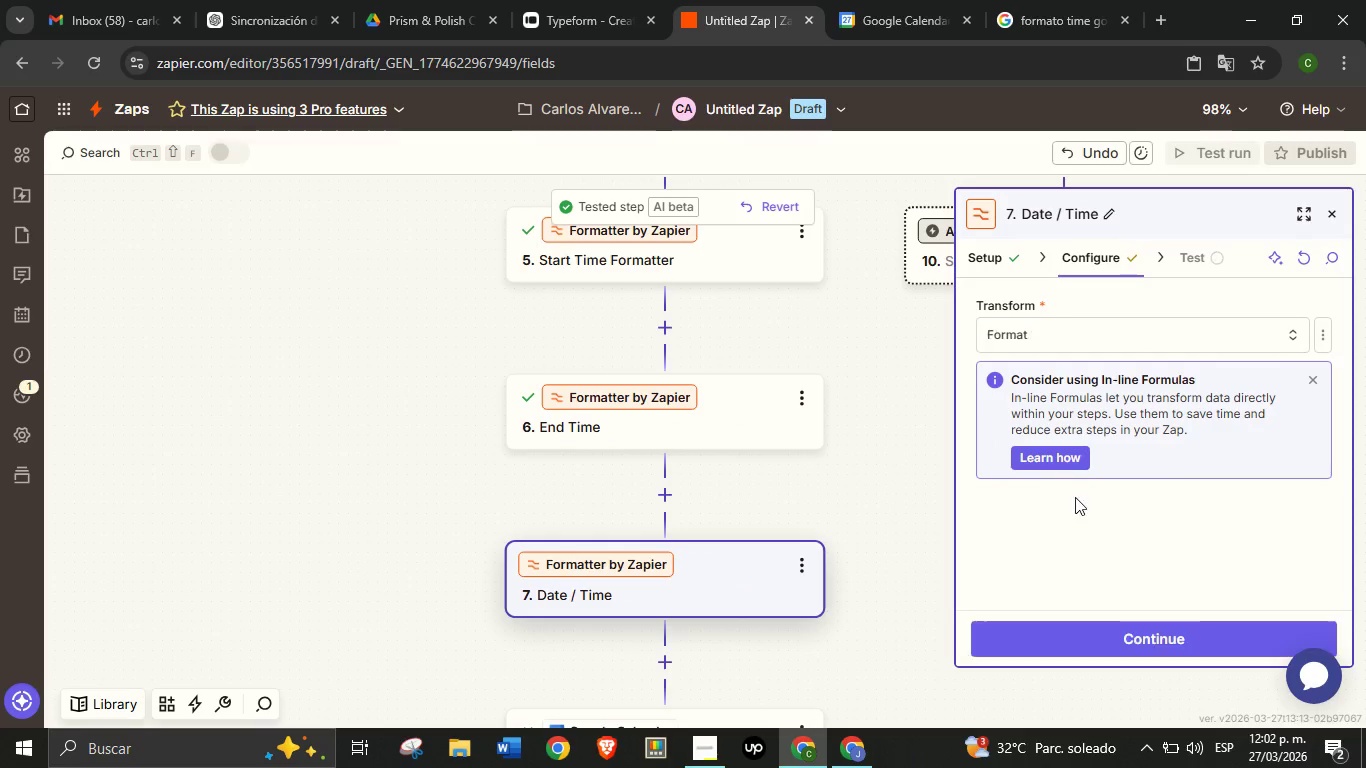 
mouse_move([1103, 474])
 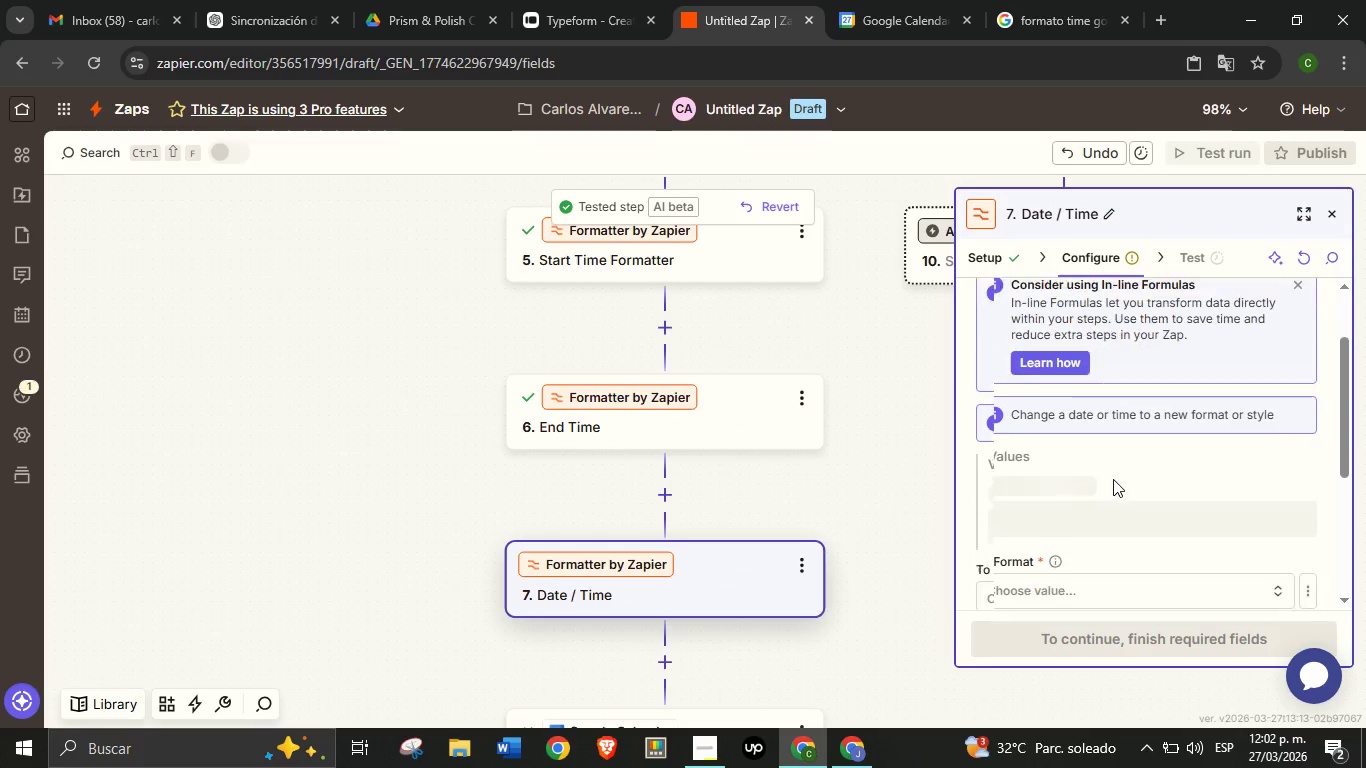 
scroll: coordinate [1113, 476], scroll_direction: down, amount: 1.0
 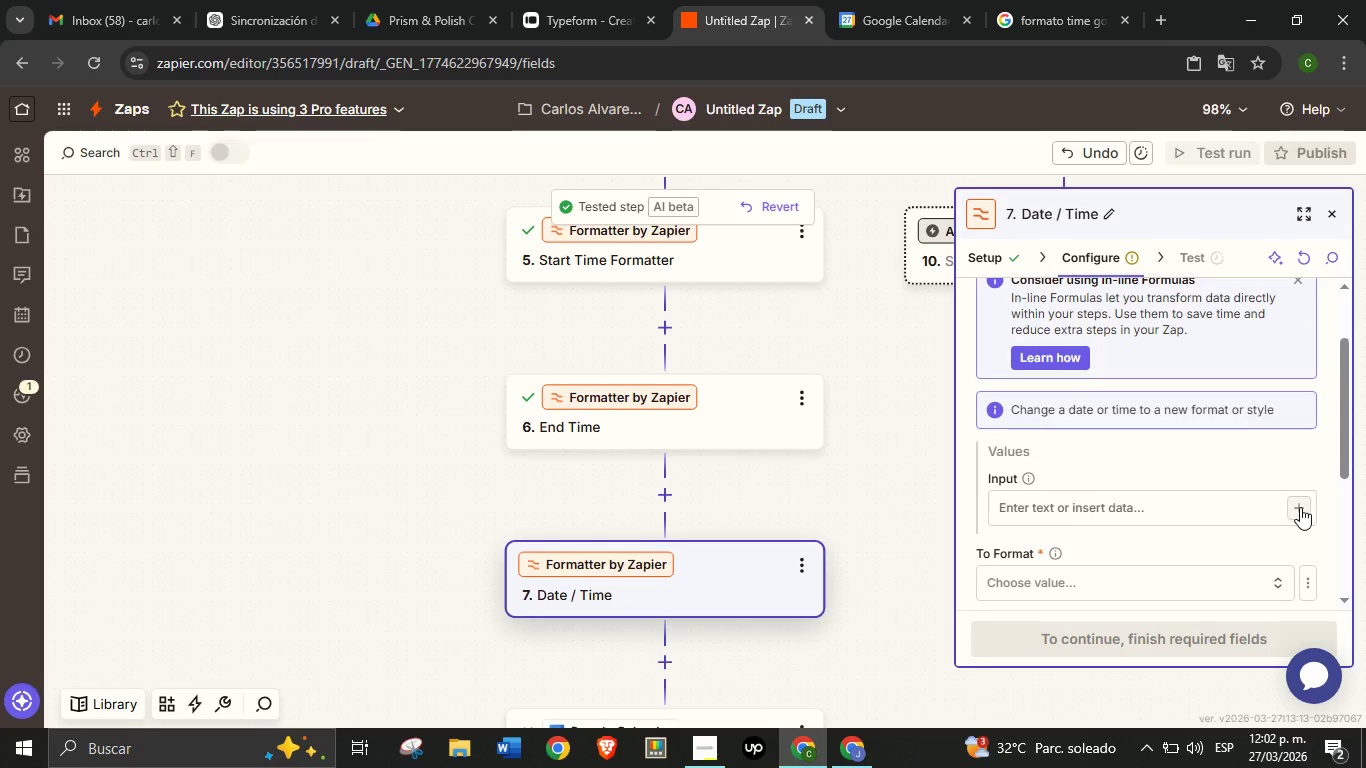 
left_click([1300, 507])
 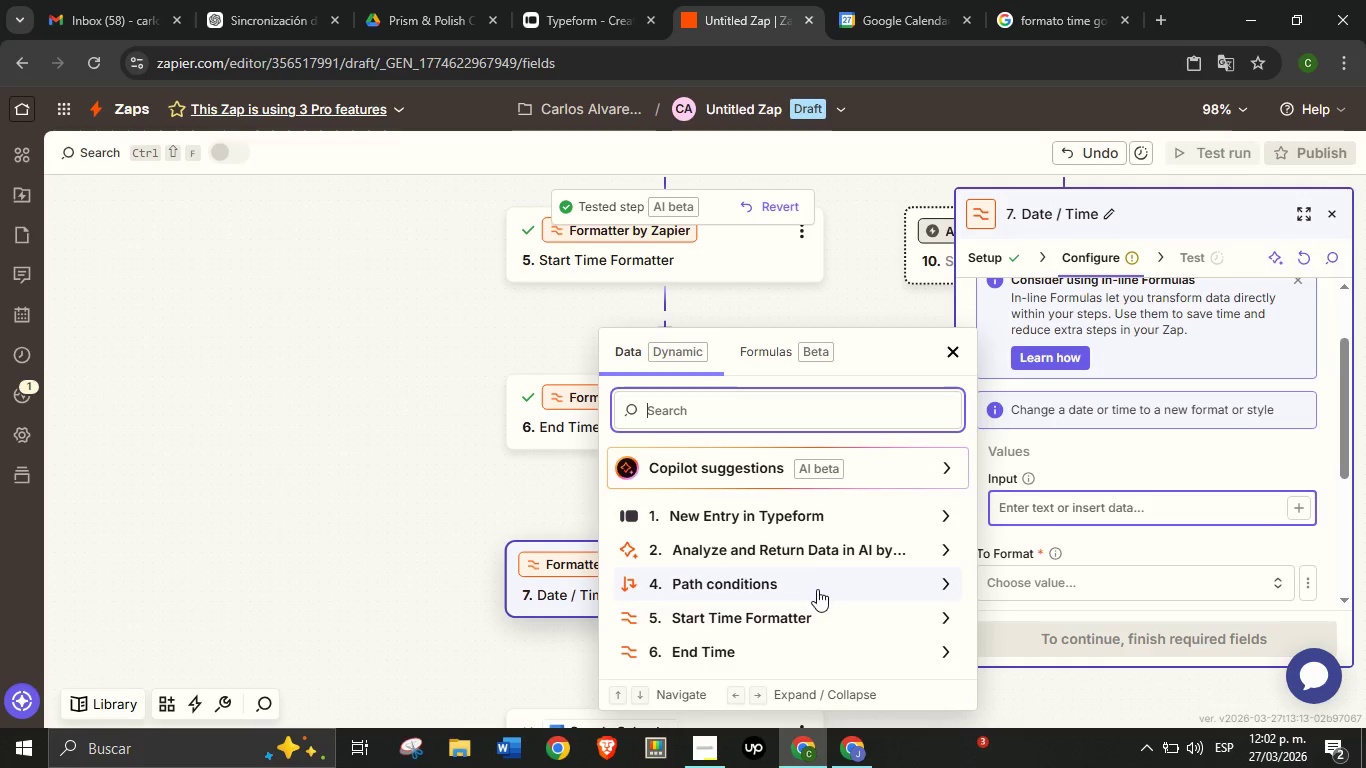 
left_click([812, 650])
 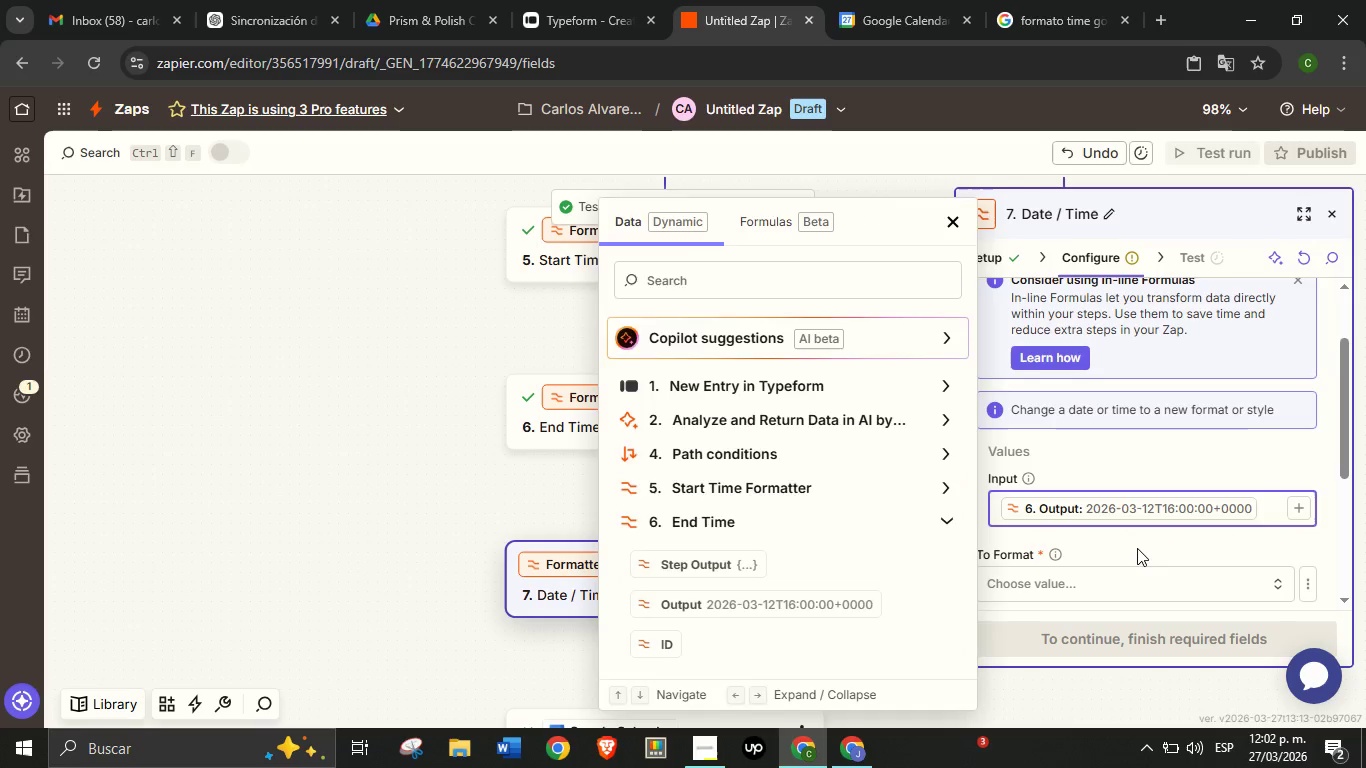 
left_click([1137, 548])
 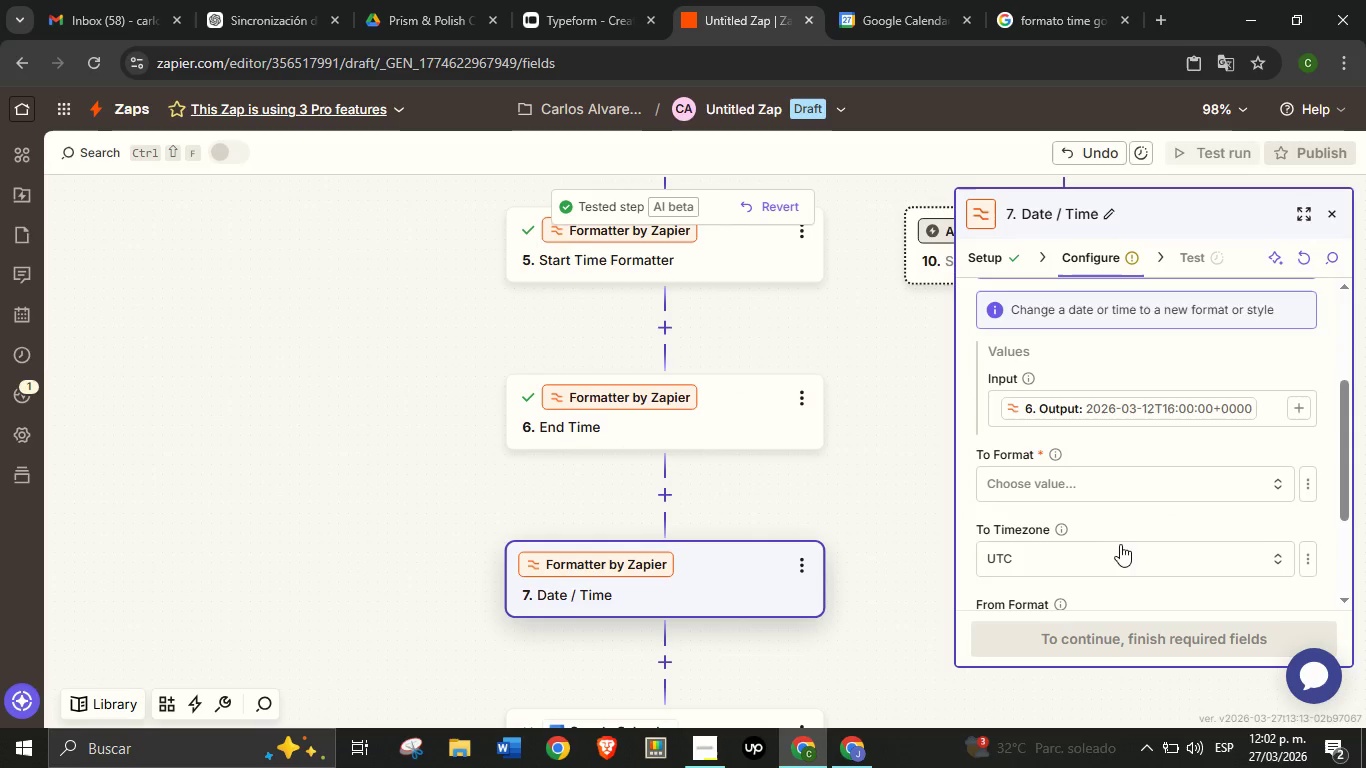 
scroll: coordinate [1138, 537], scroll_direction: down, amount: 1.0
 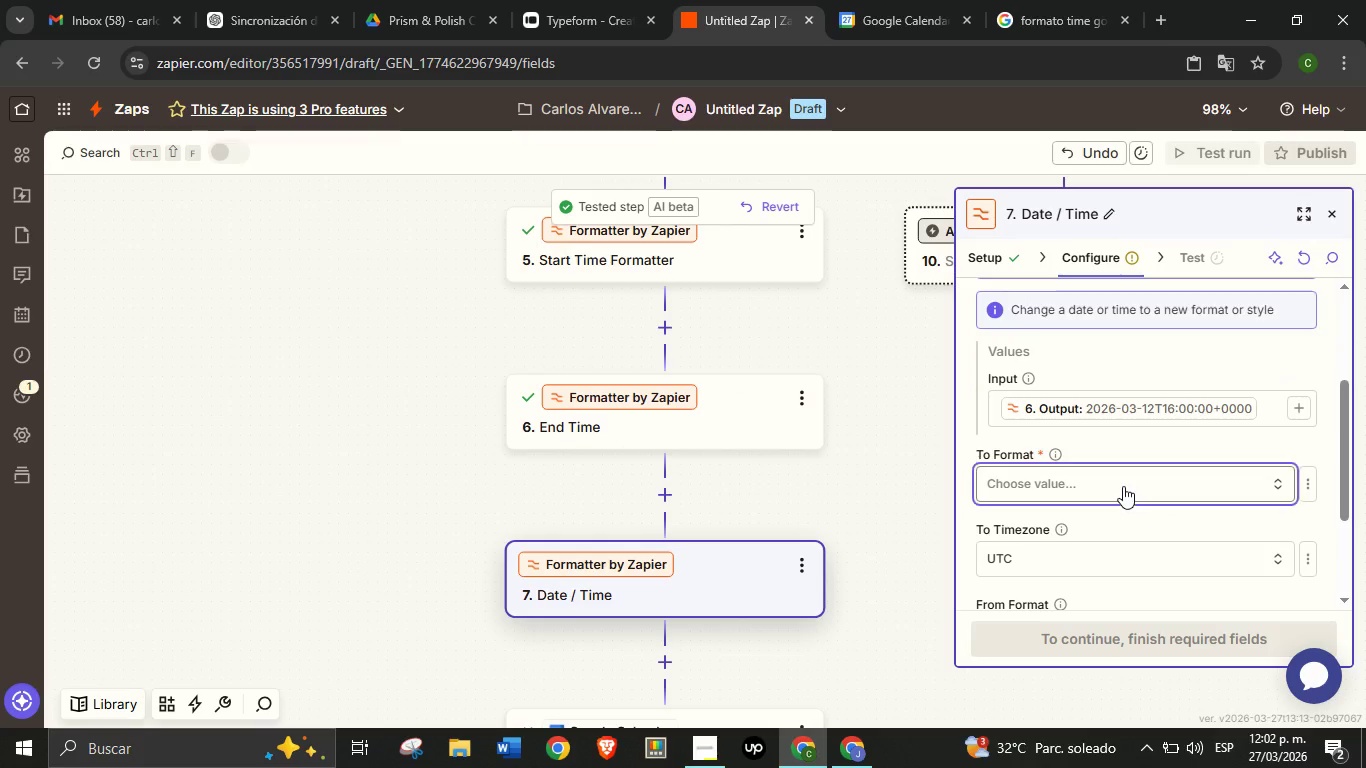 
left_click([1123, 486])
 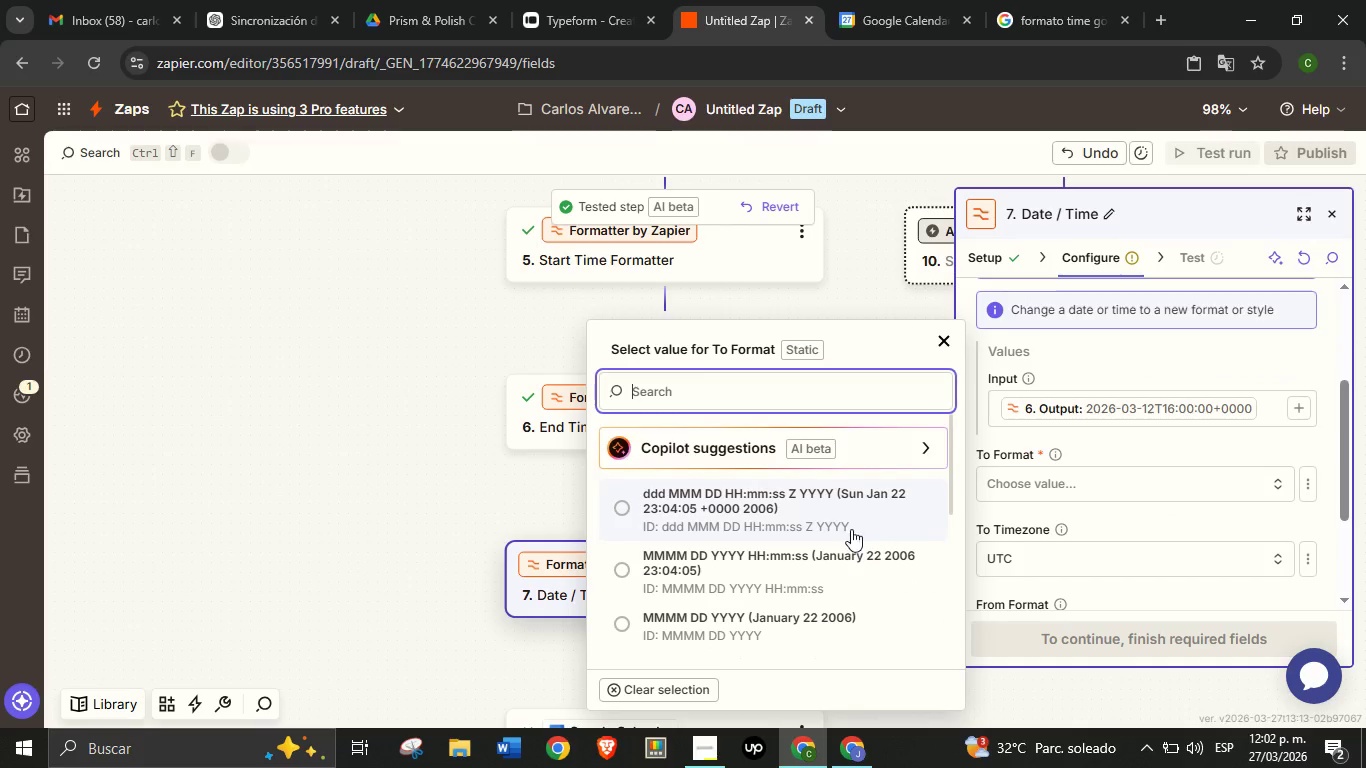 
scroll: coordinate [852, 537], scroll_direction: down, amount: 2.0
 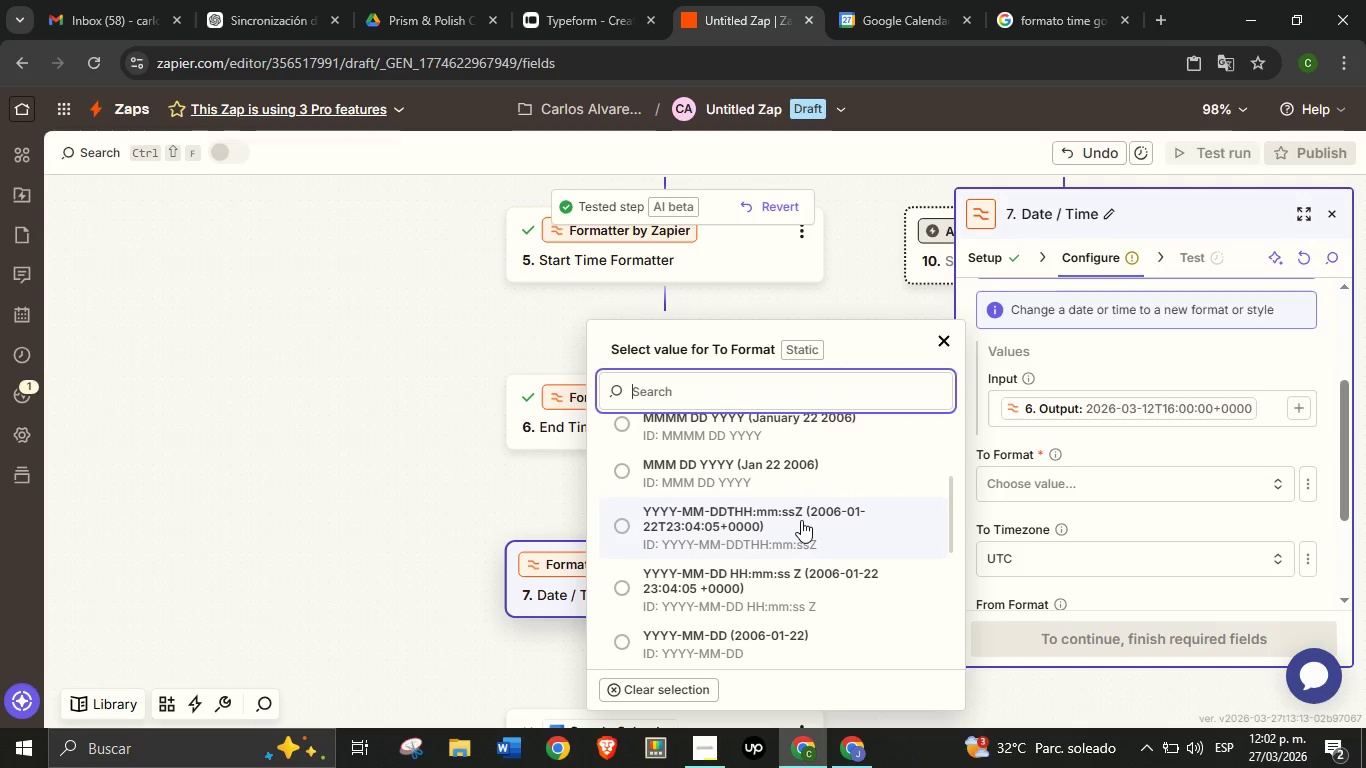 
left_click([801, 519])
 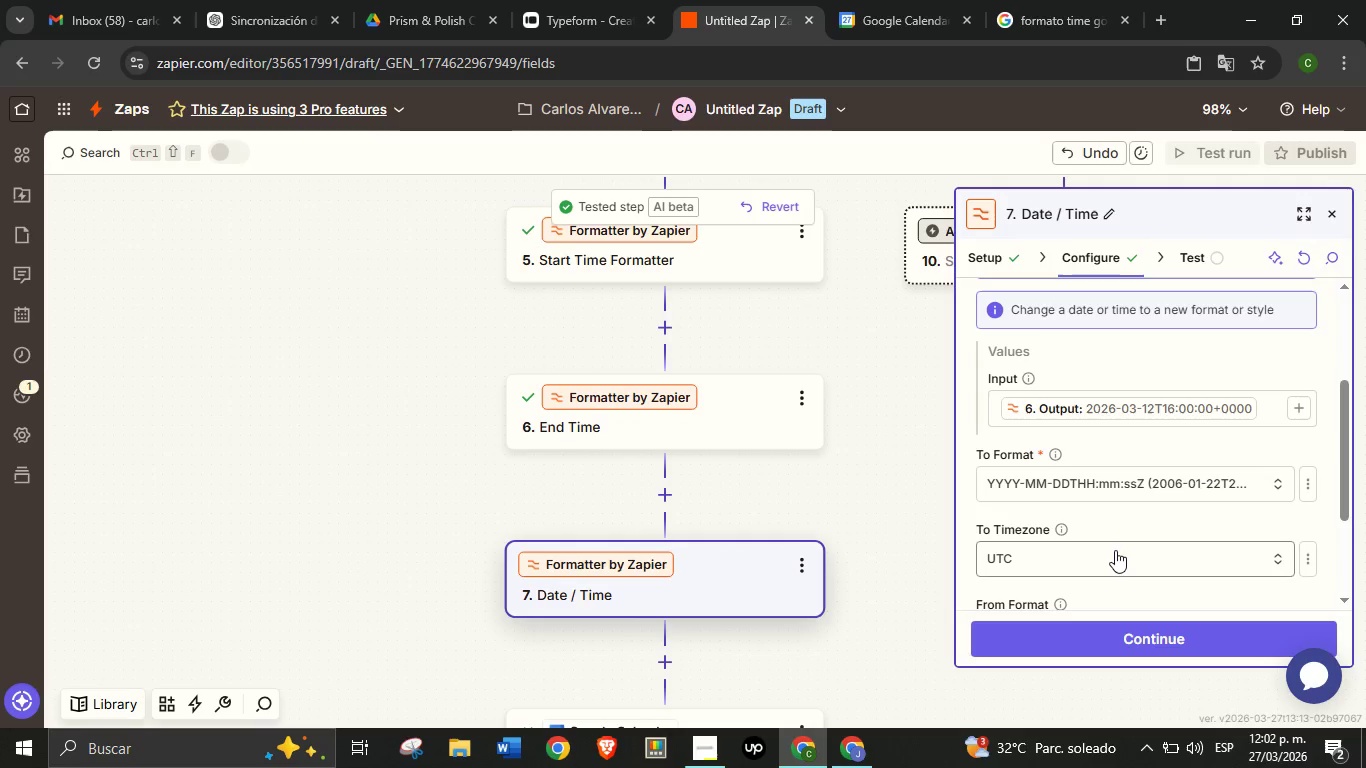 
left_click([1115, 550])
 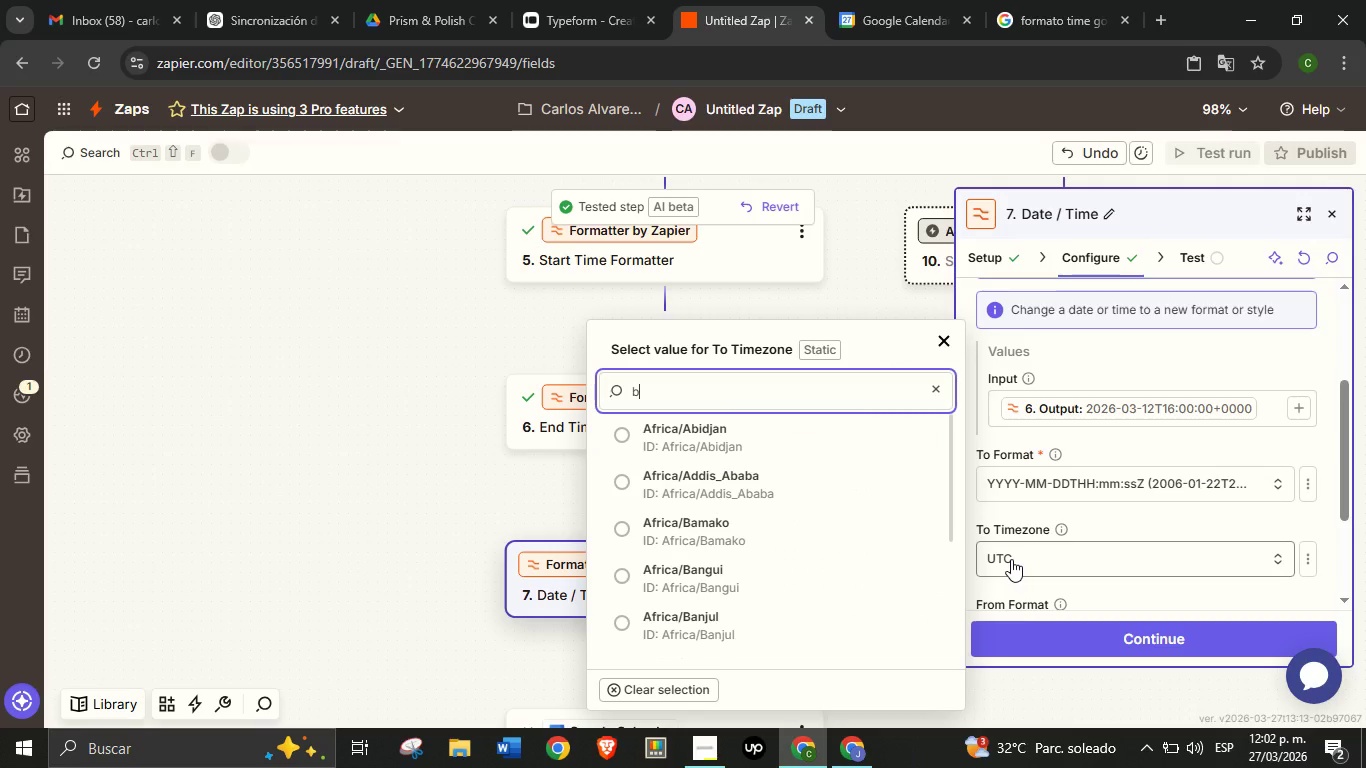 
type(bog)
 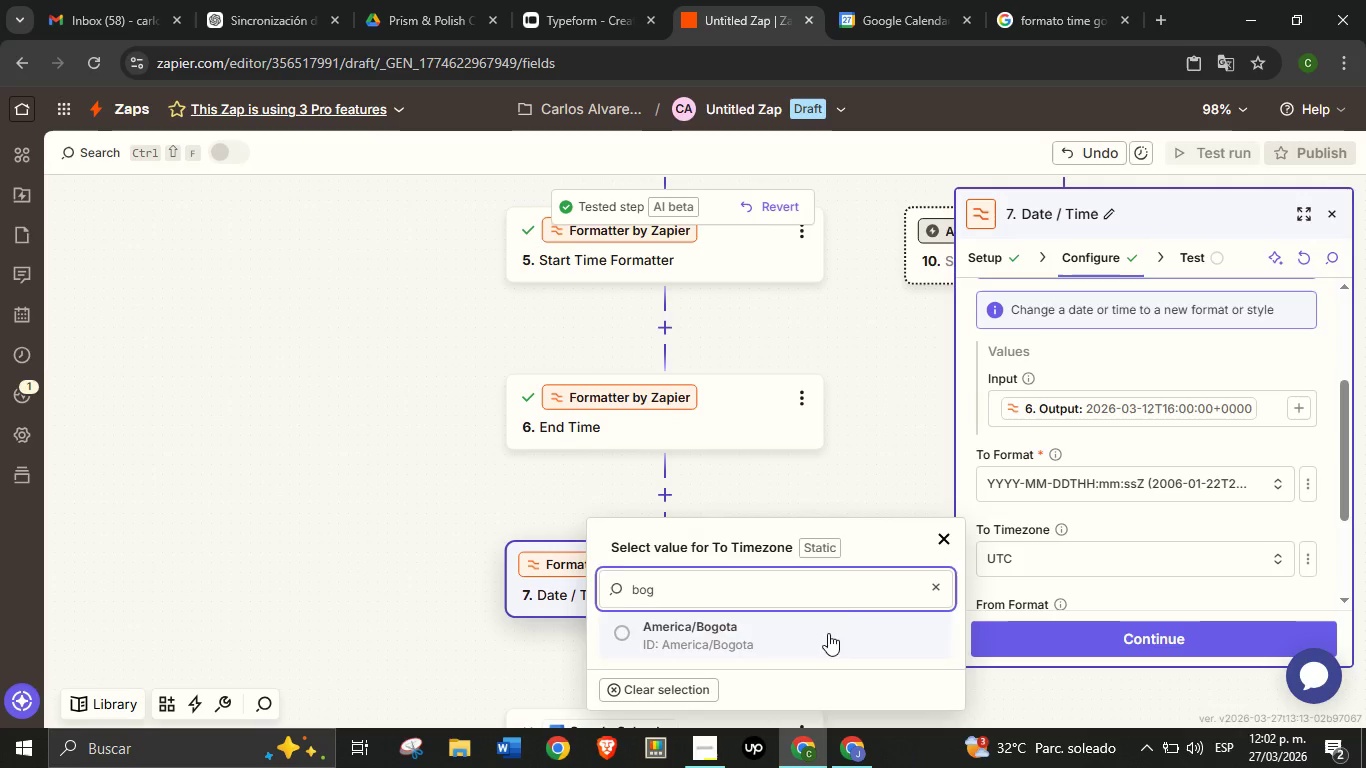 
left_click([827, 633])
 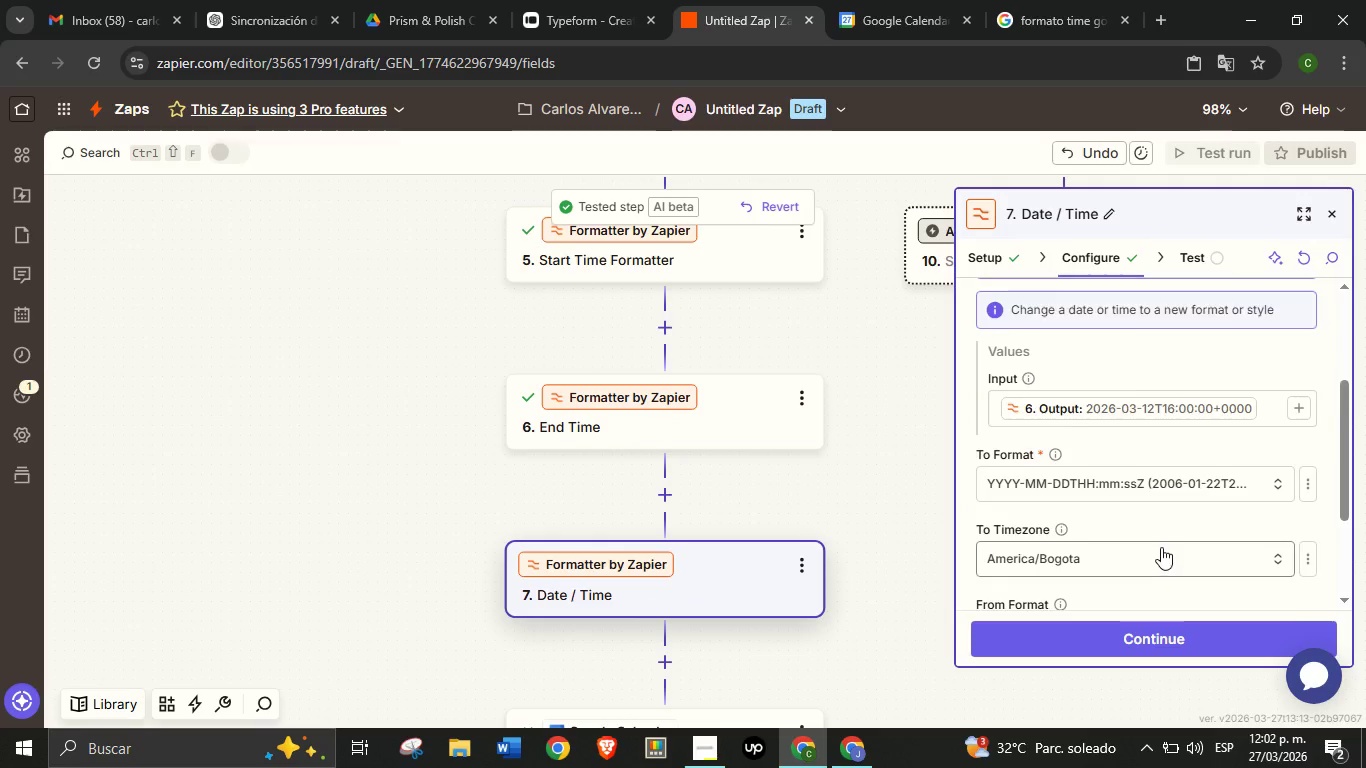 
scroll: coordinate [1161, 547], scroll_direction: down, amount: 2.0
 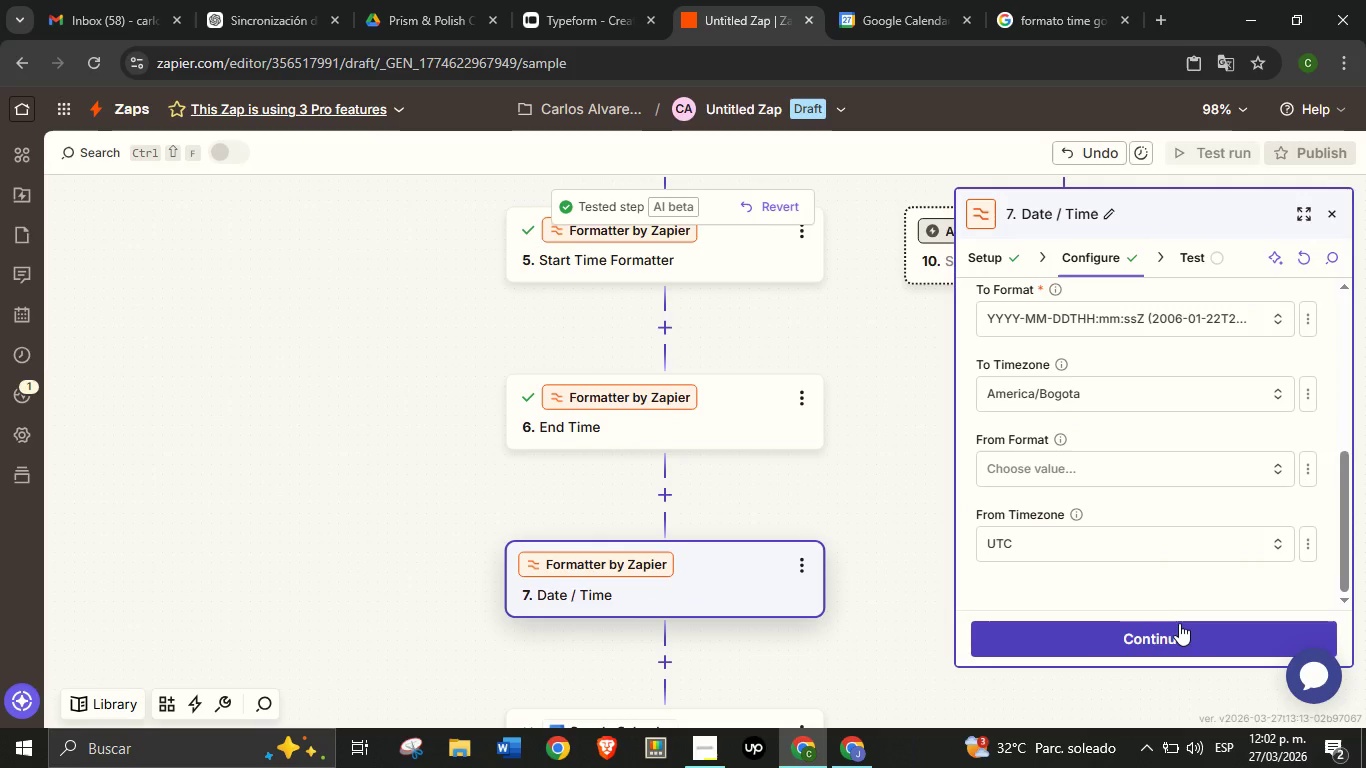 
left_click([1179, 623])
 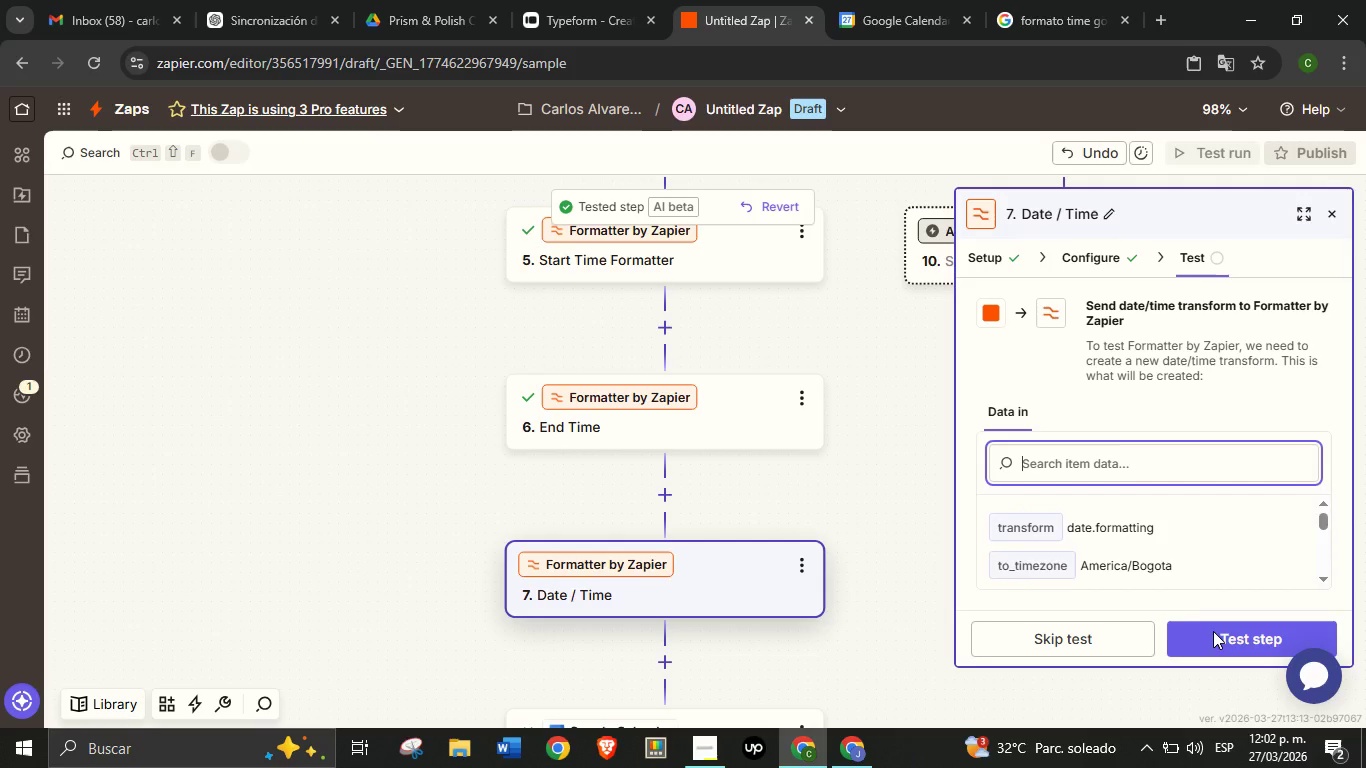 
left_click([1213, 632])
 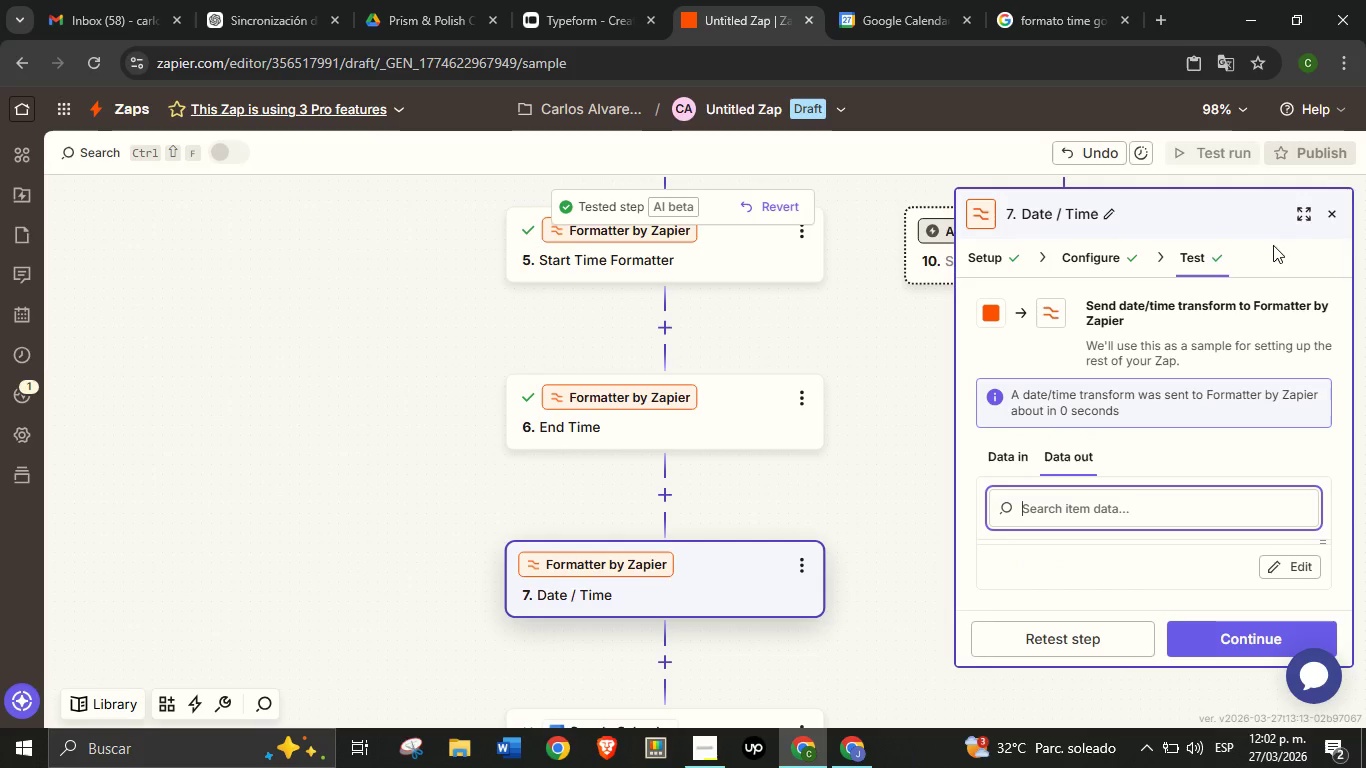 
left_click([1300, 211])
 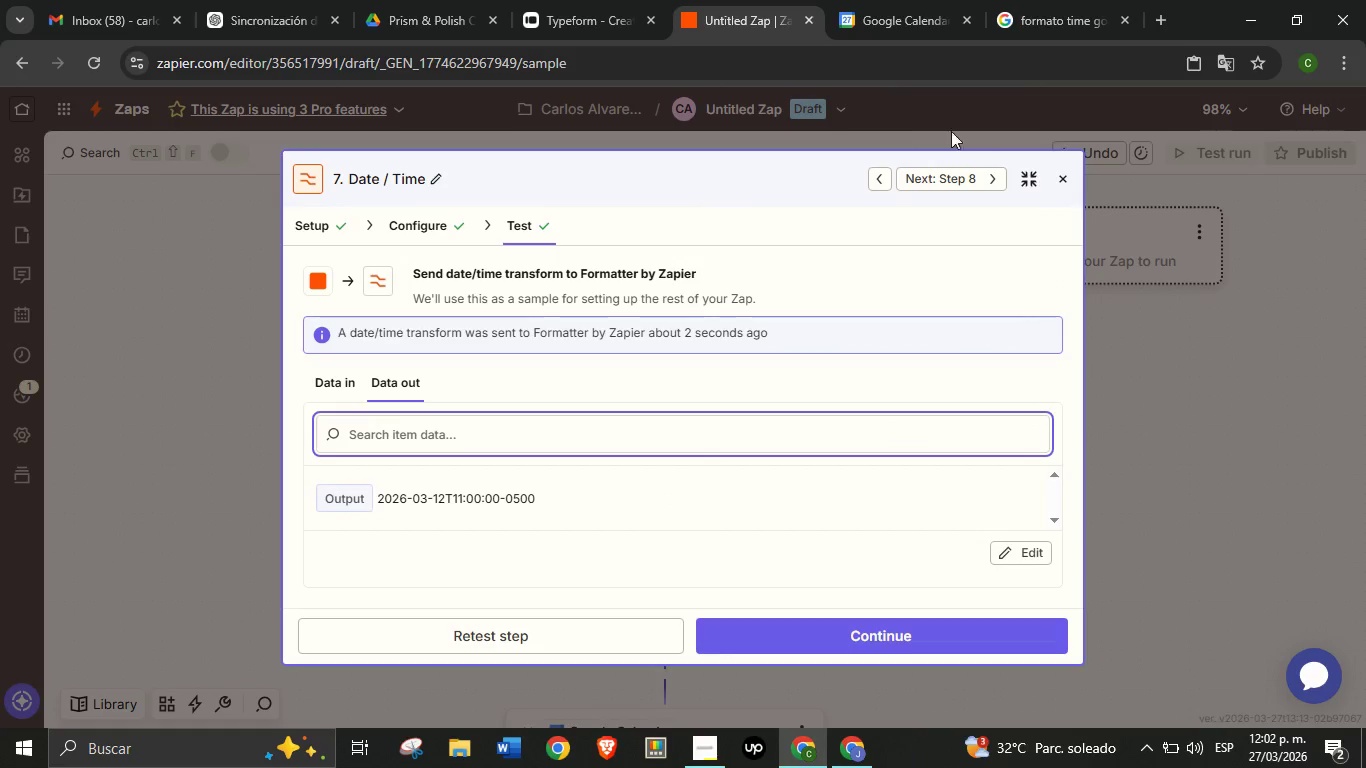 
wait(5.22)
 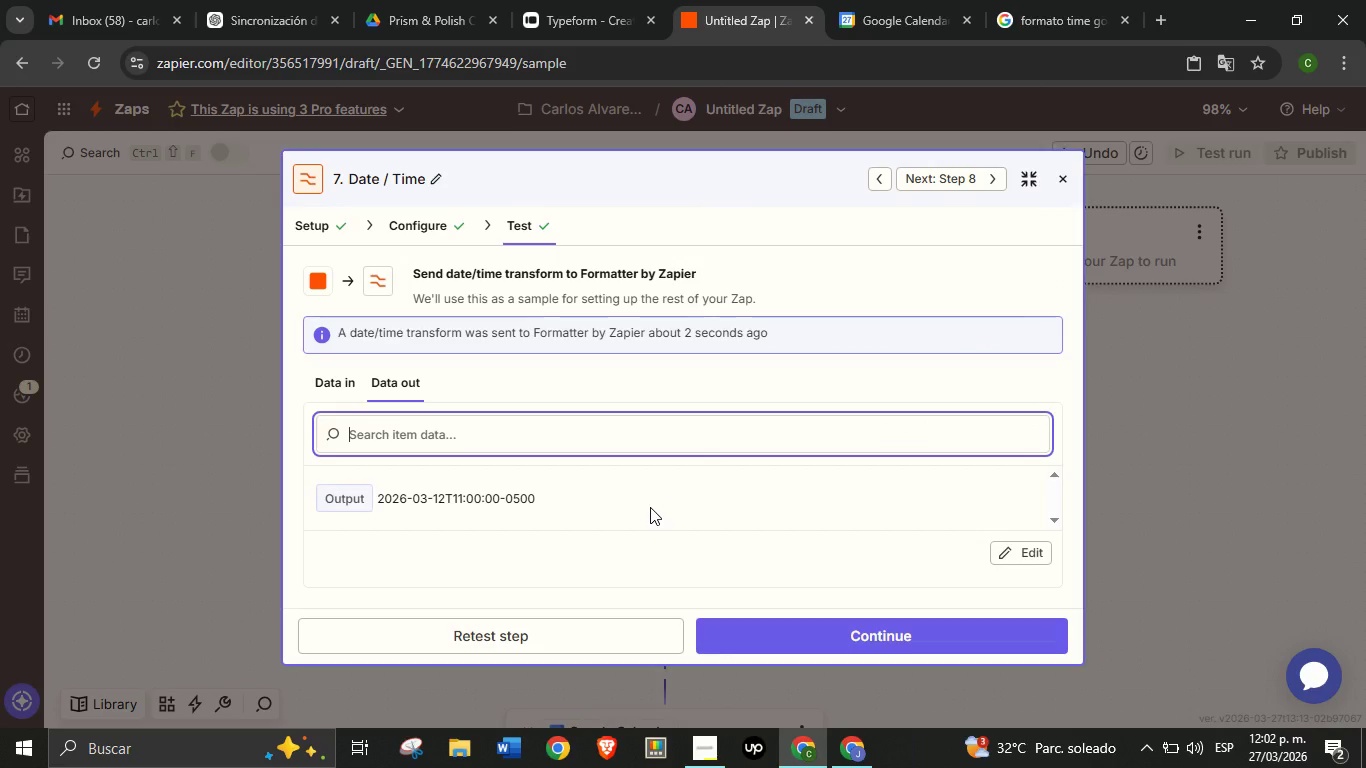 
left_click([1061, 178])
 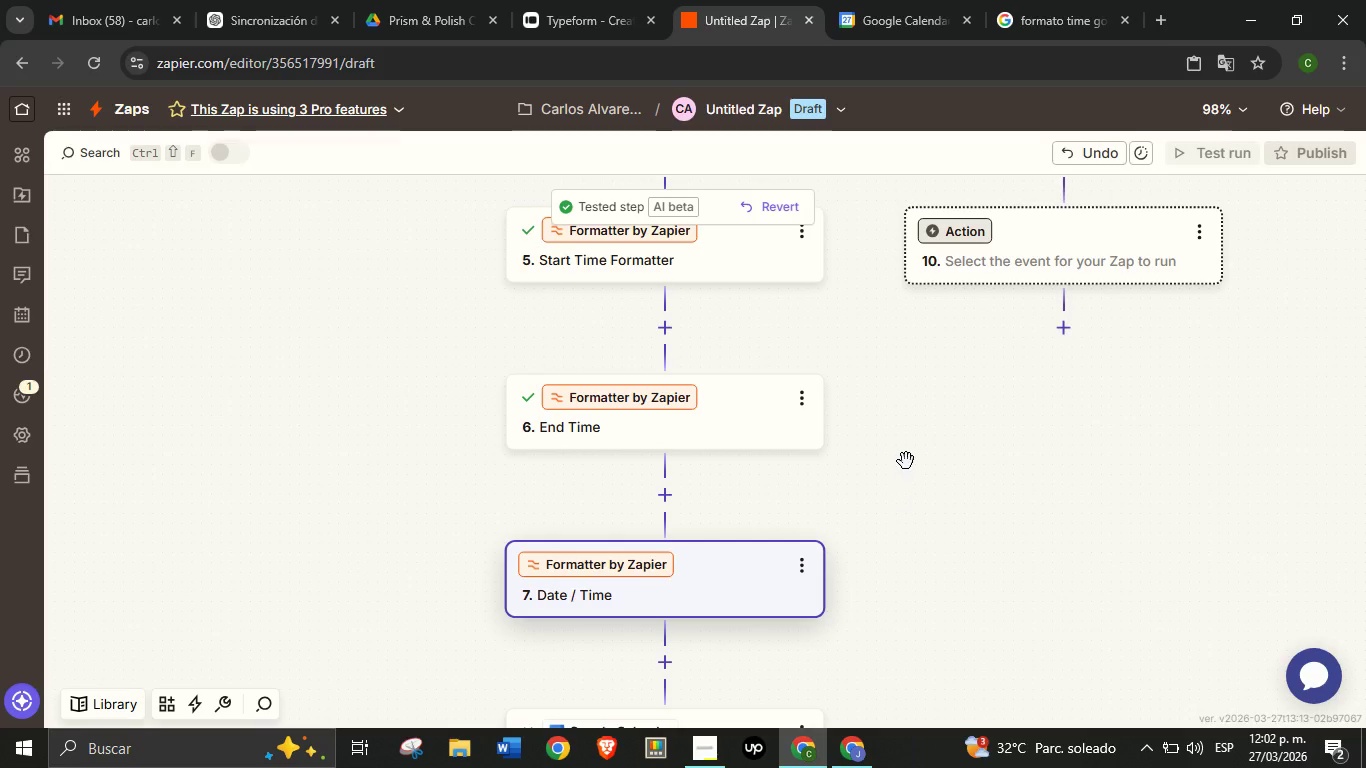 
left_click_drag(start_coordinate=[899, 516], to_coordinate=[906, 444])
 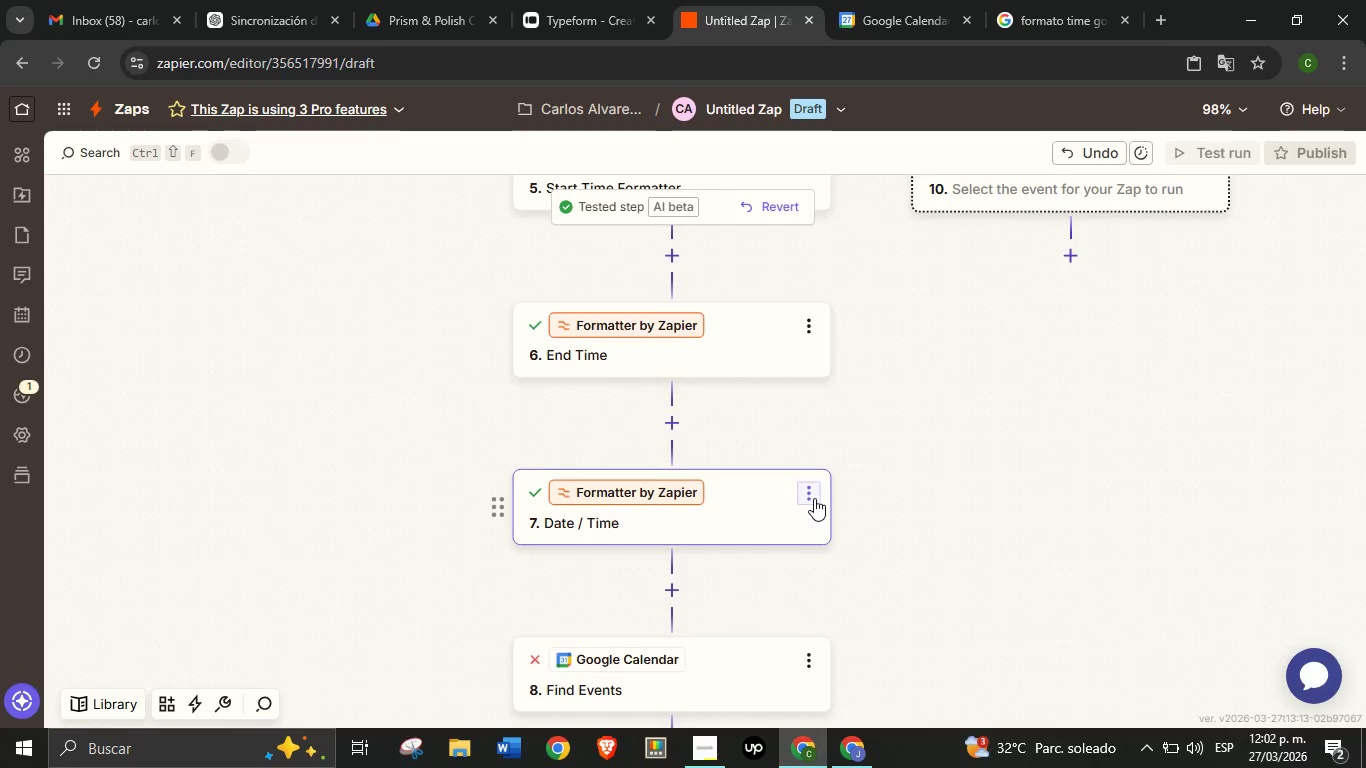 
left_click([814, 498])
 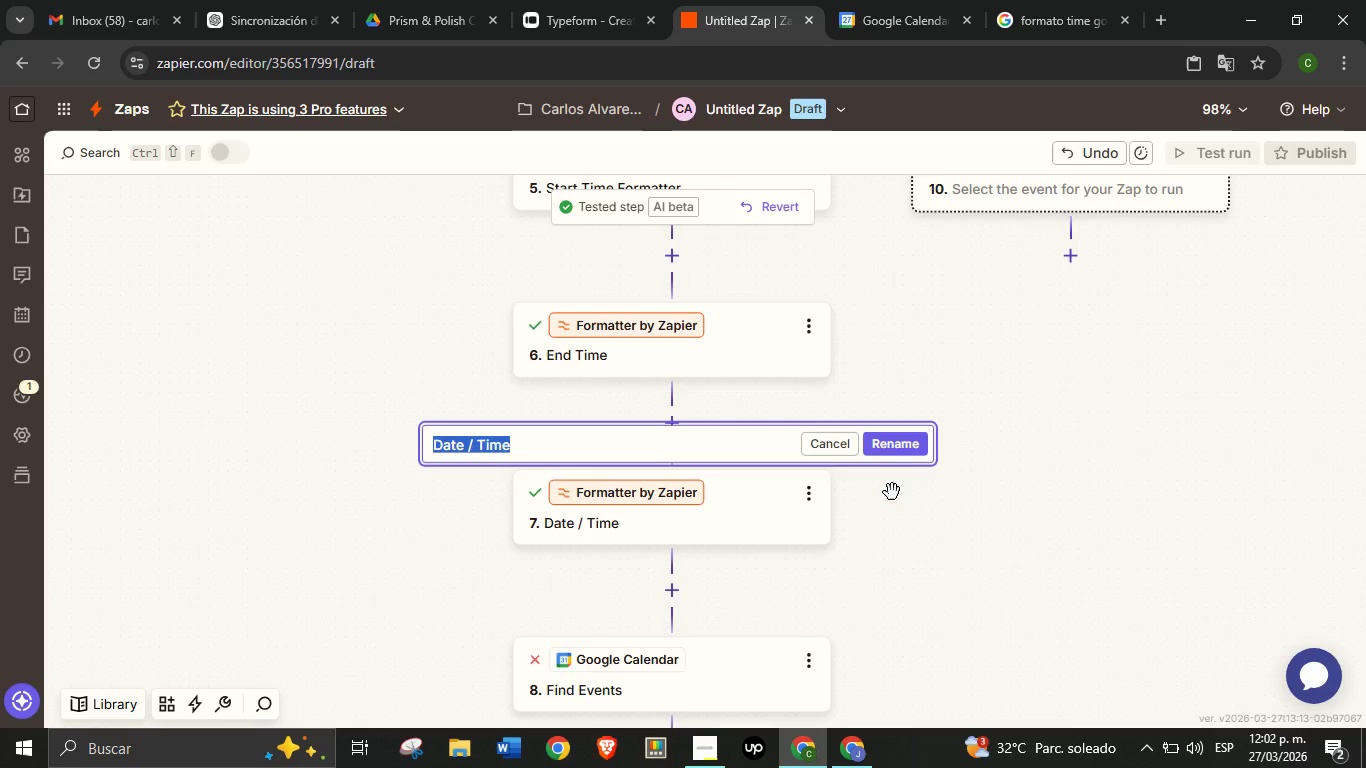 
type(End Time Formatt)
 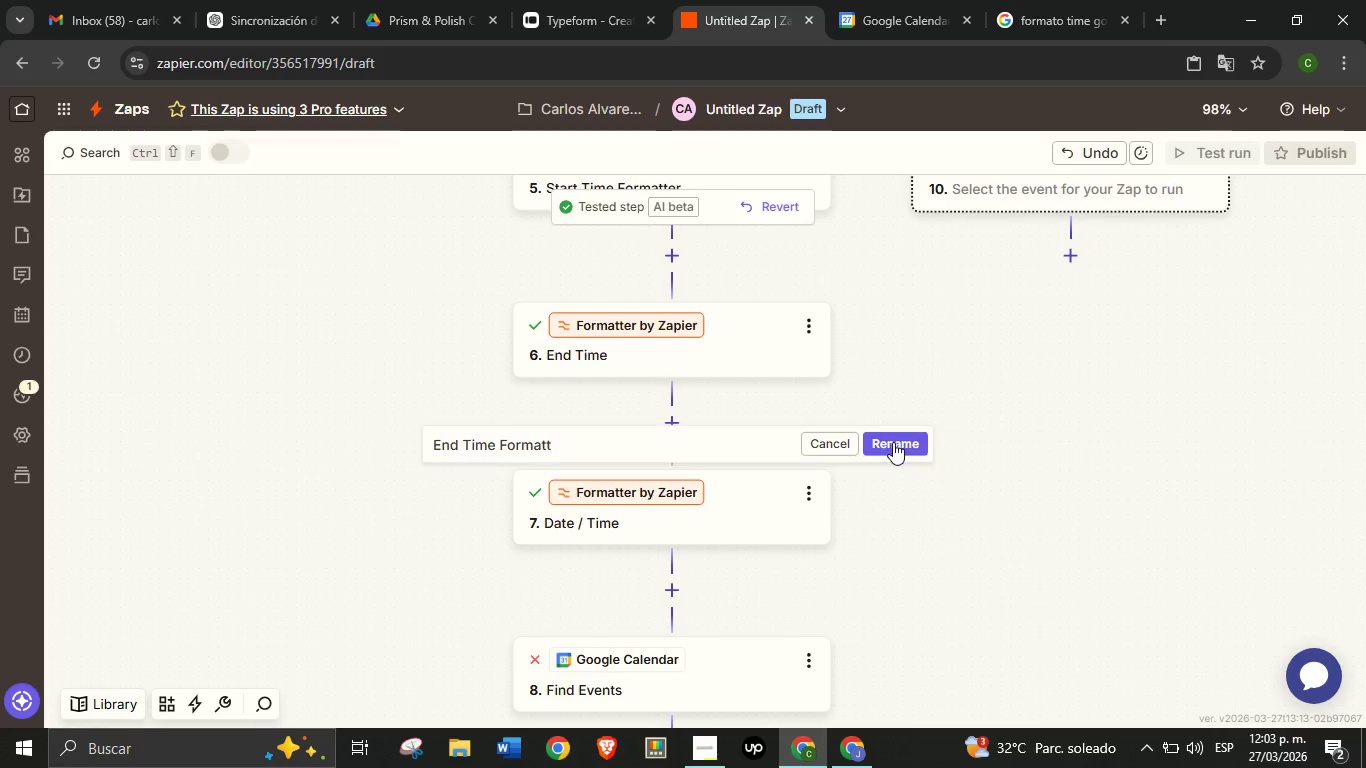 
left_click([893, 442])
 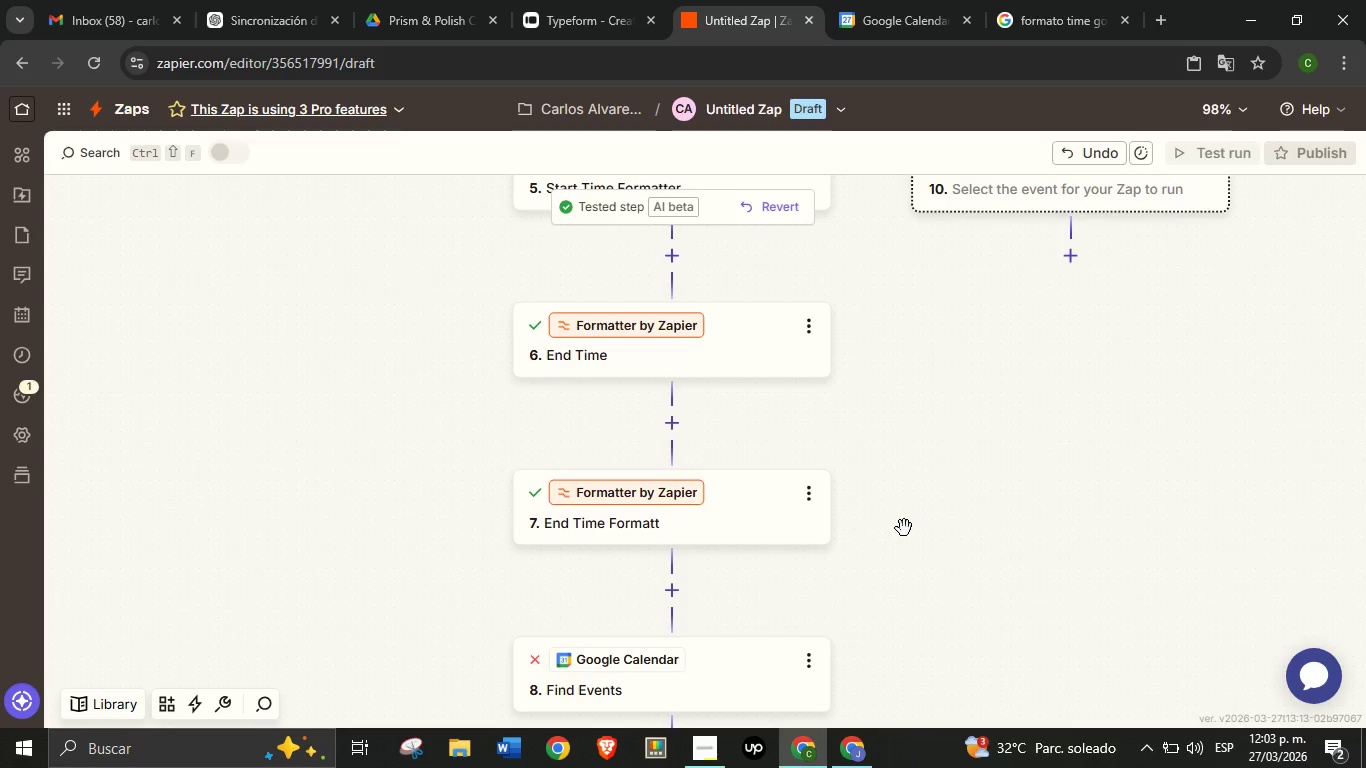 
left_click_drag(start_coordinate=[904, 529], to_coordinate=[886, 351])
 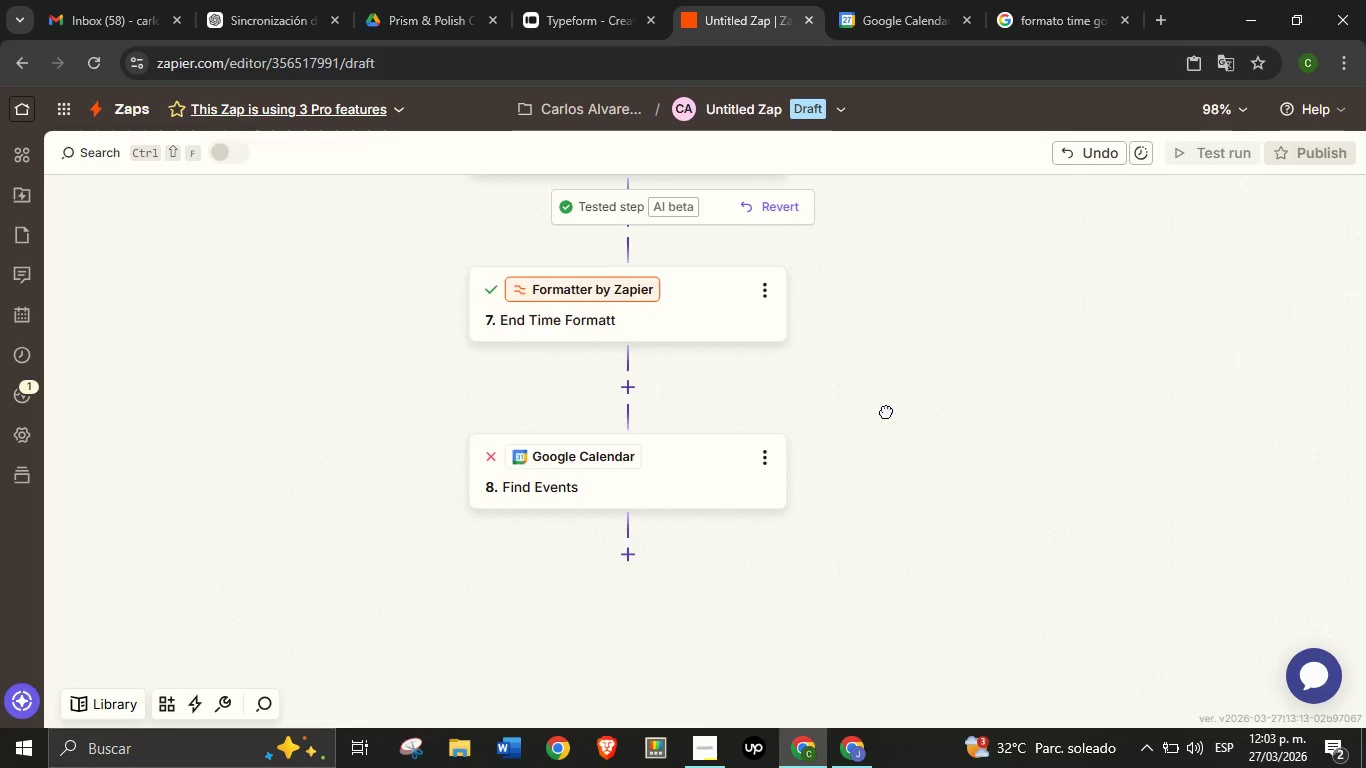 
left_click_drag(start_coordinate=[942, 445], to_coordinate=[893, 402])
 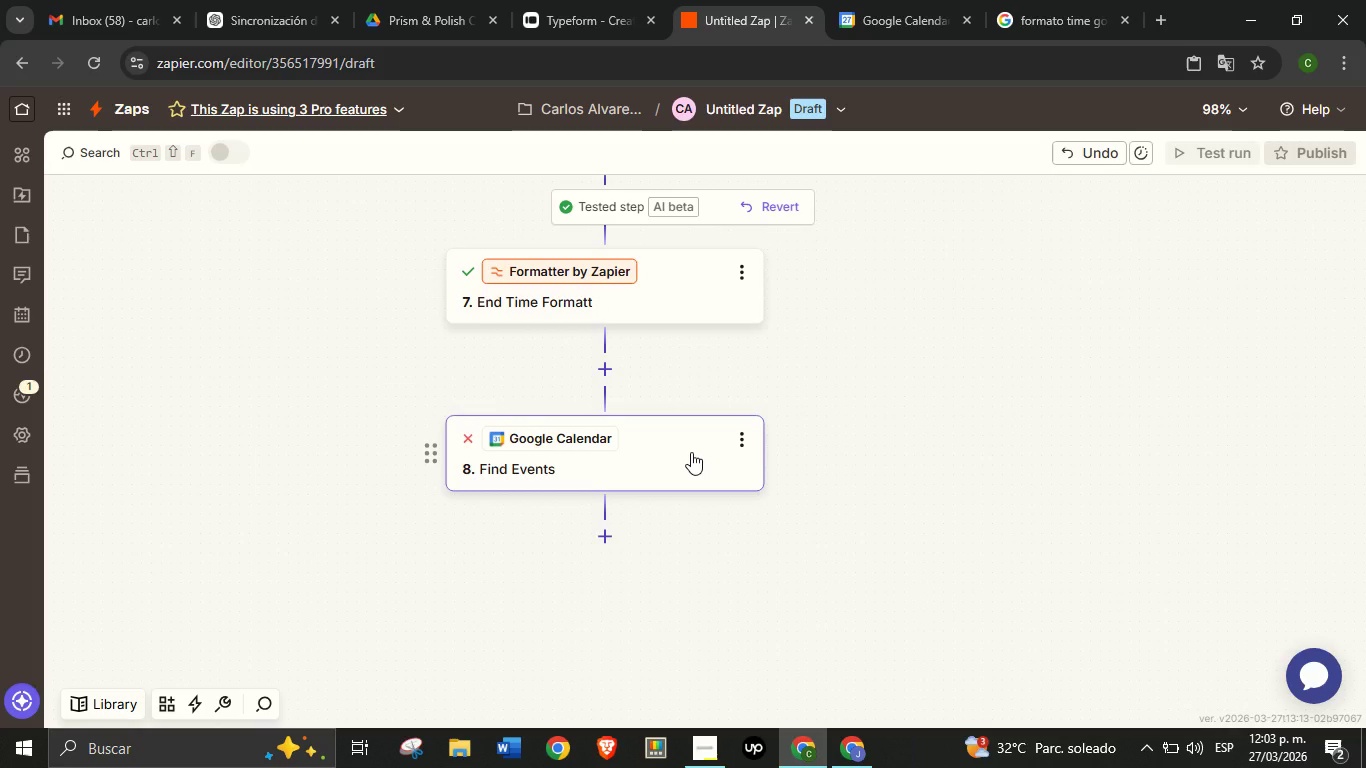 
left_click([689, 448])
 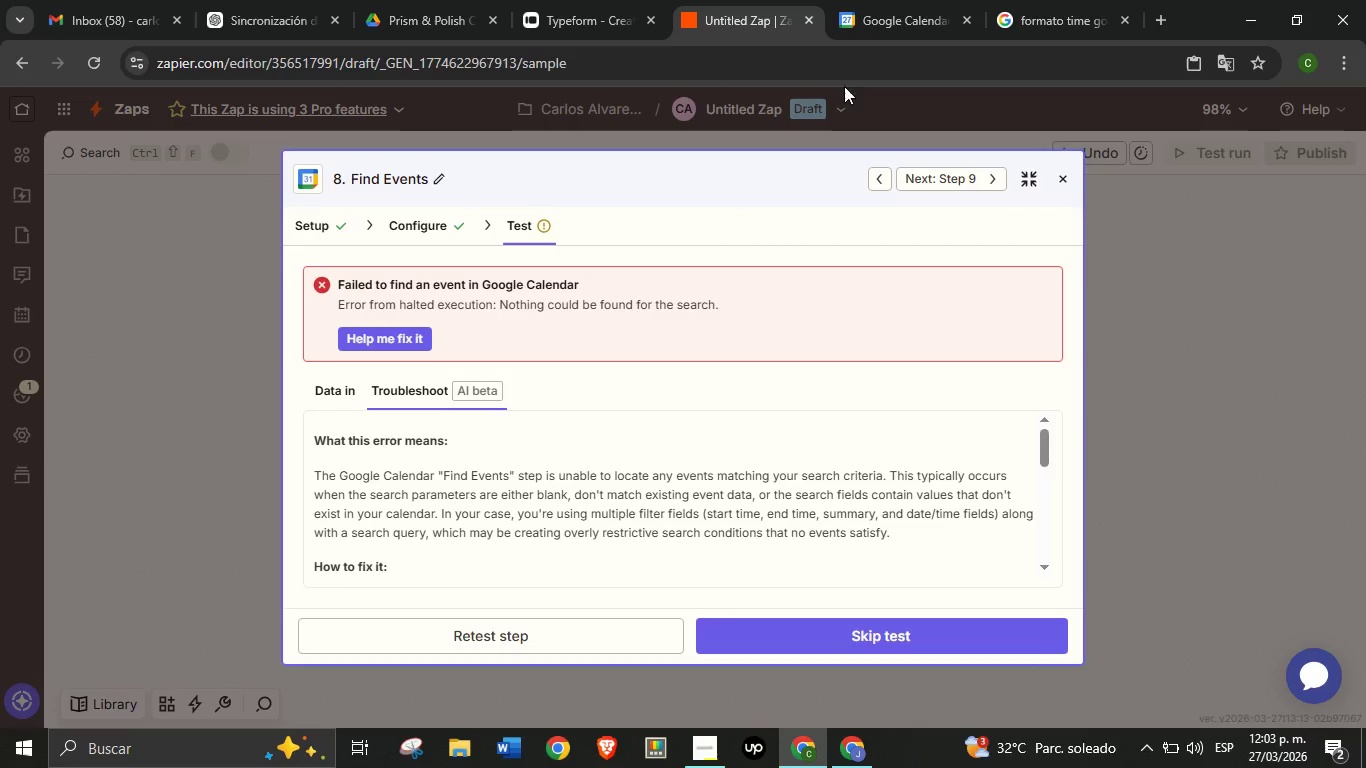 
left_click([898, 0])
 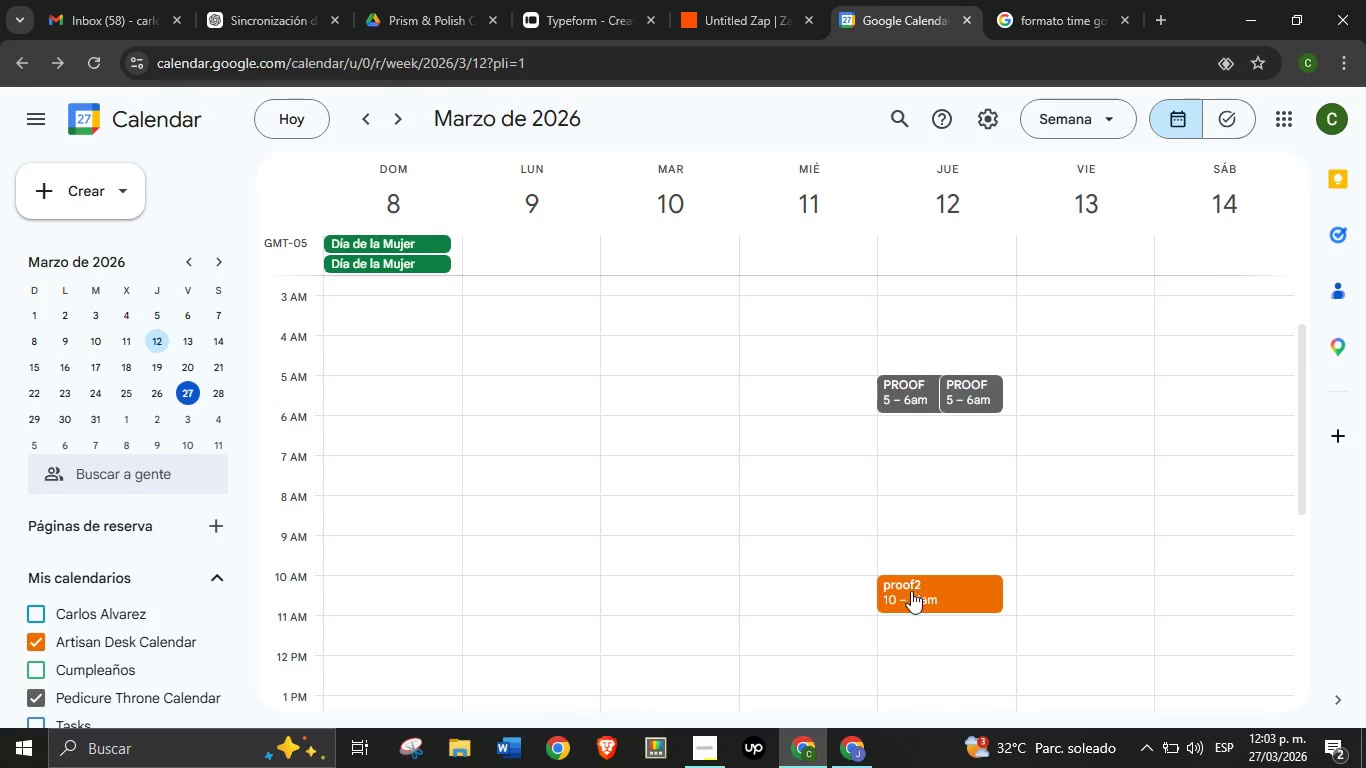 
left_click([789, 0])
 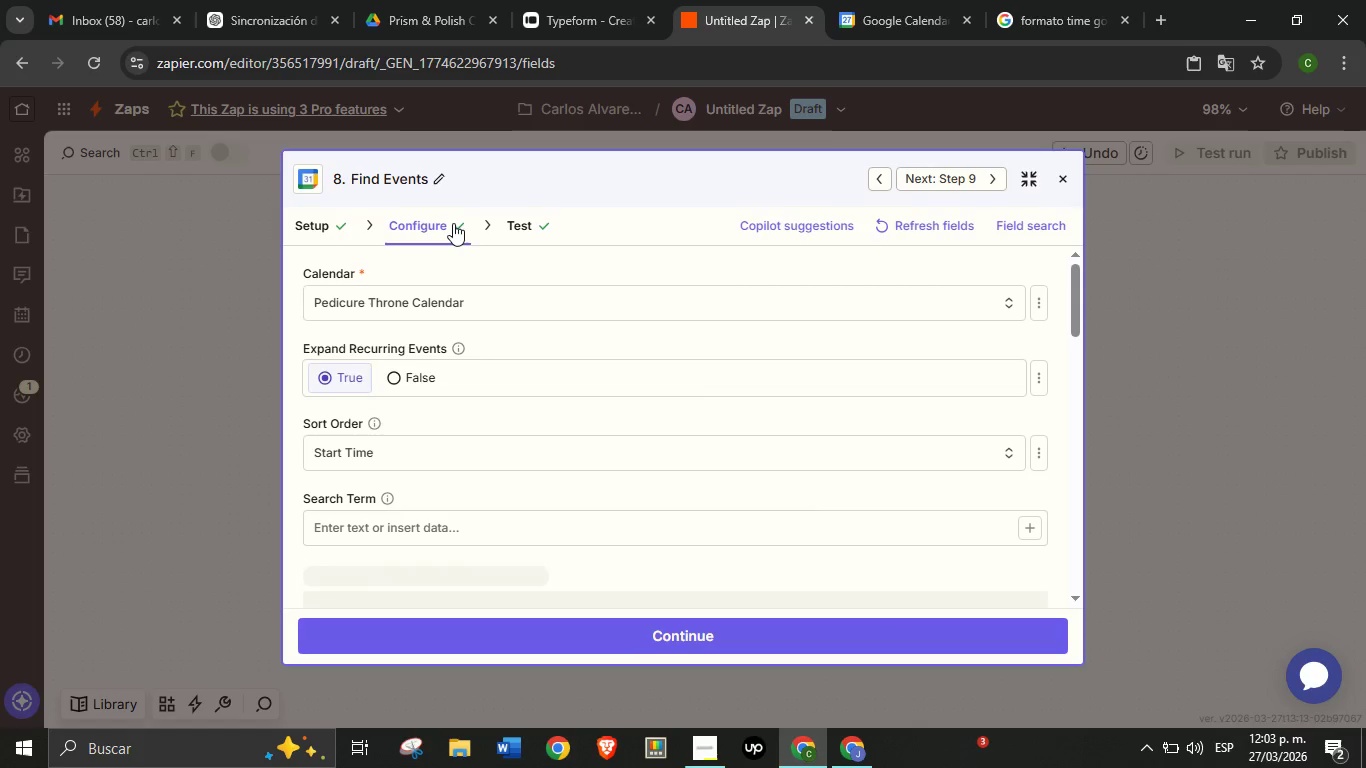 
wait(9.0)
 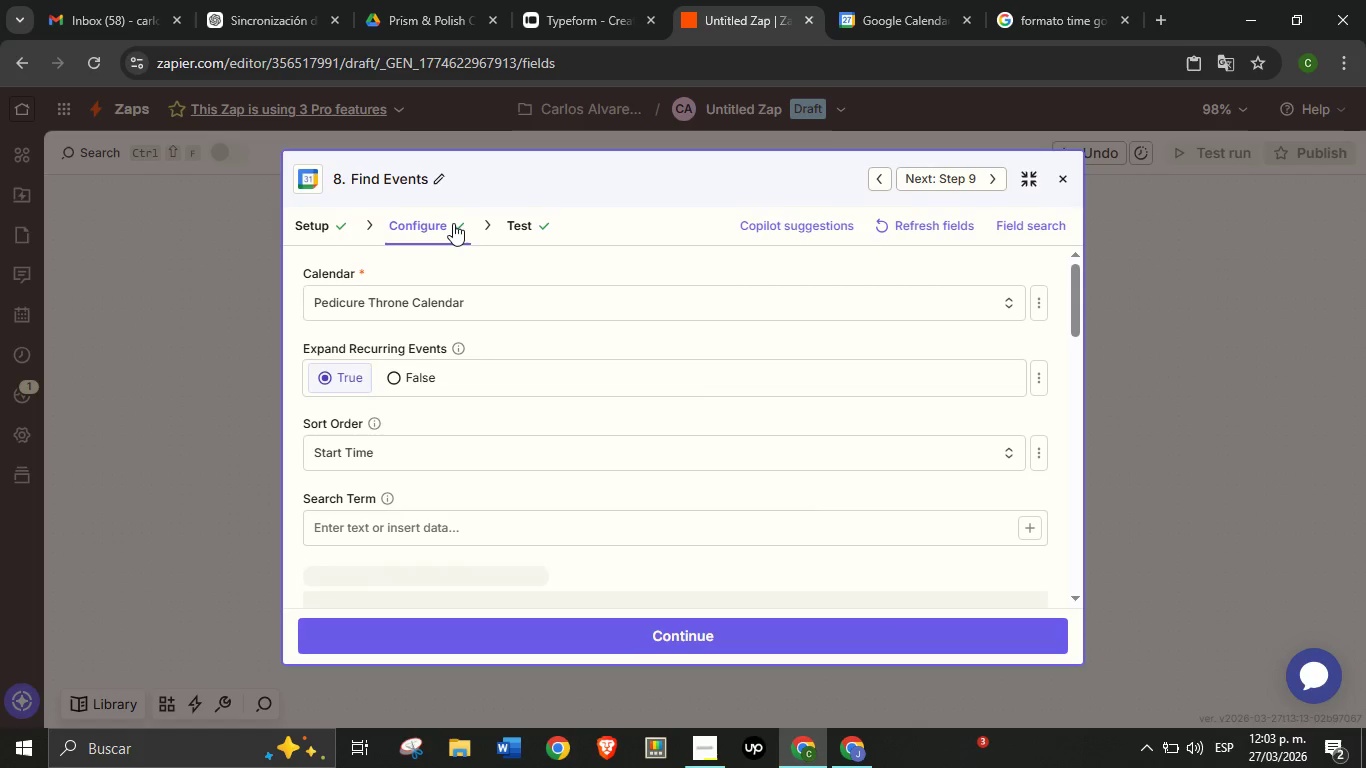 
scroll: coordinate [541, 400], scroll_direction: down, amount: 3.0
 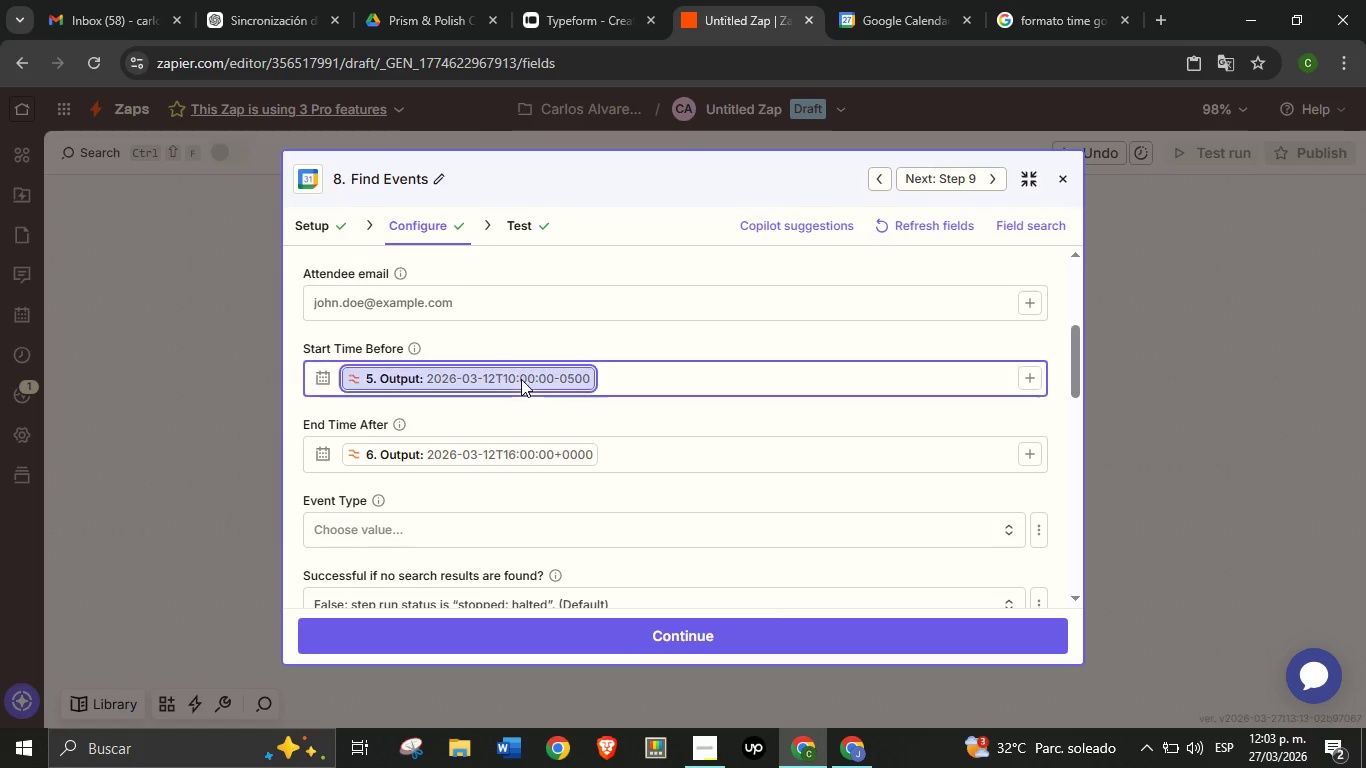 
left_click([521, 379])
 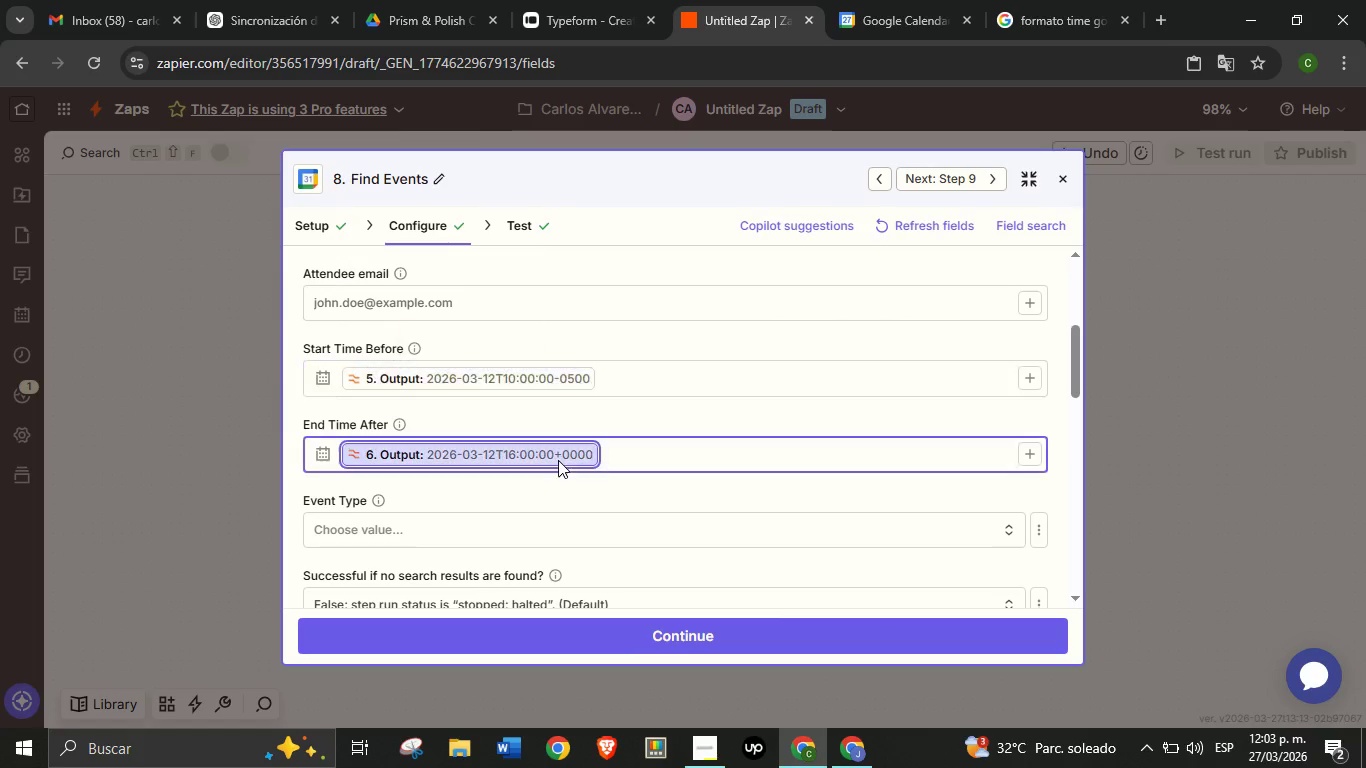 
left_click([558, 460])
 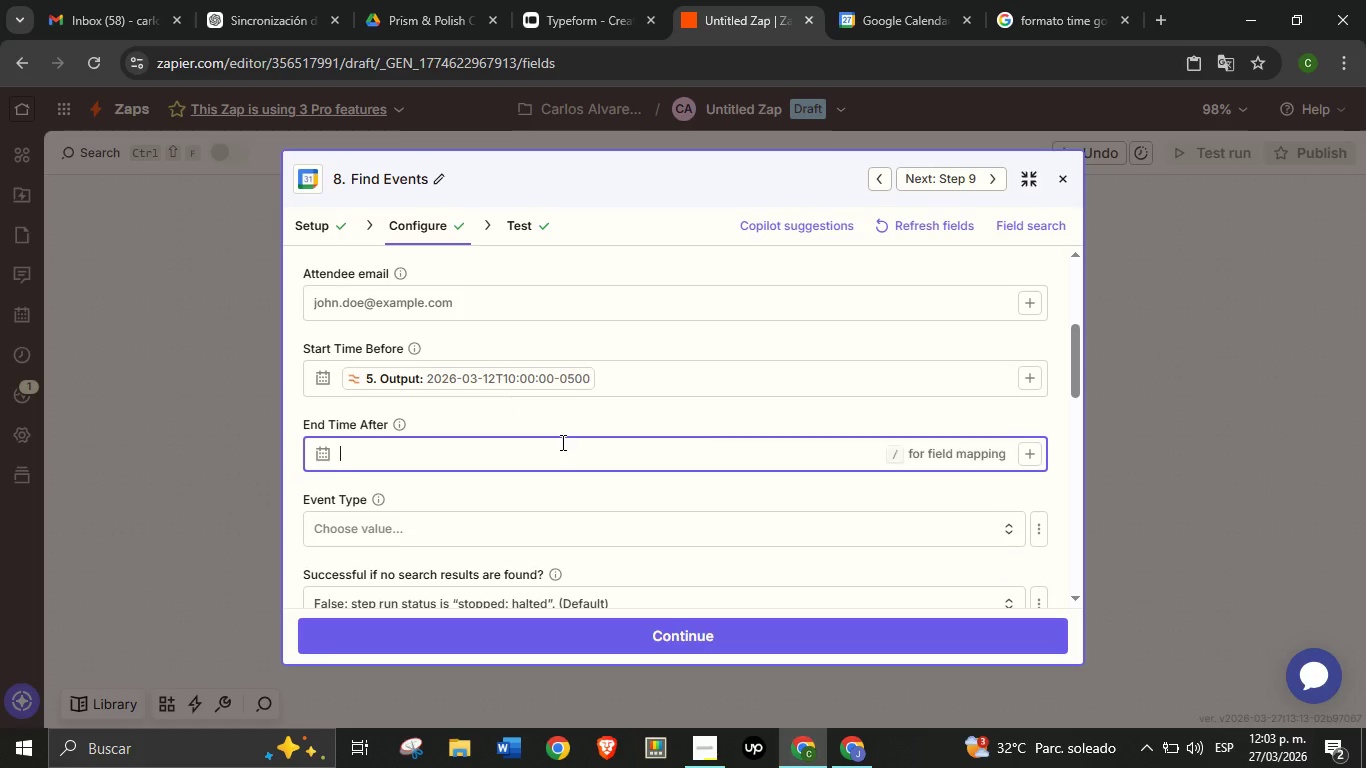 
key(Backspace)
 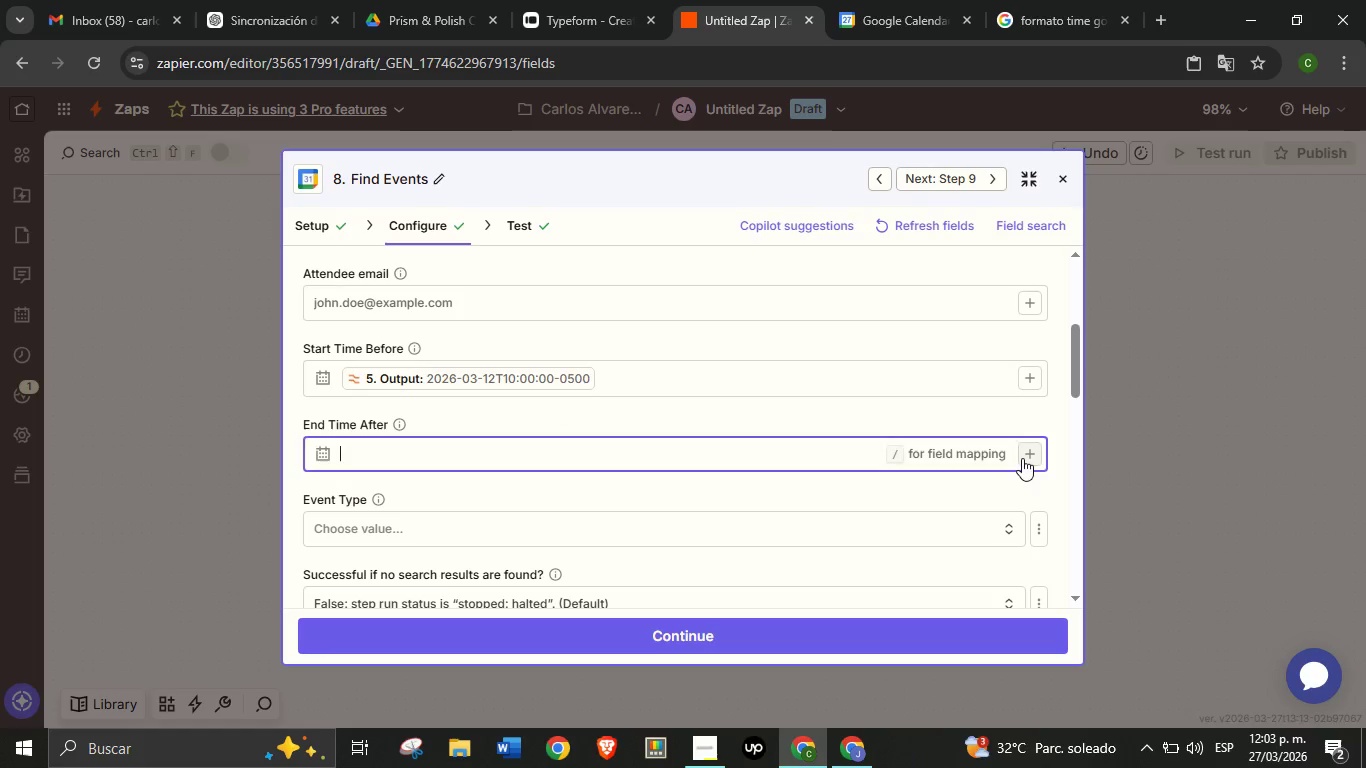 
left_click([1022, 458])
 